 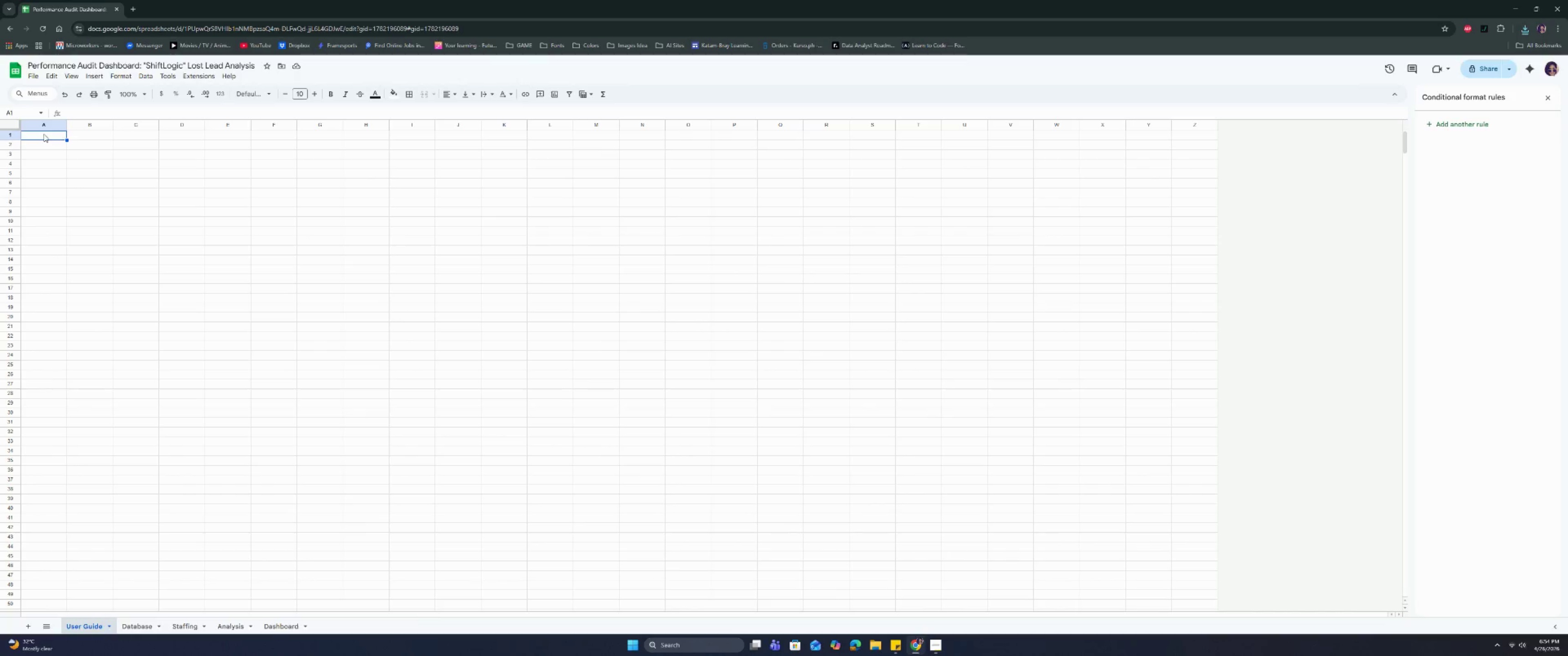 
key(Control+V)
 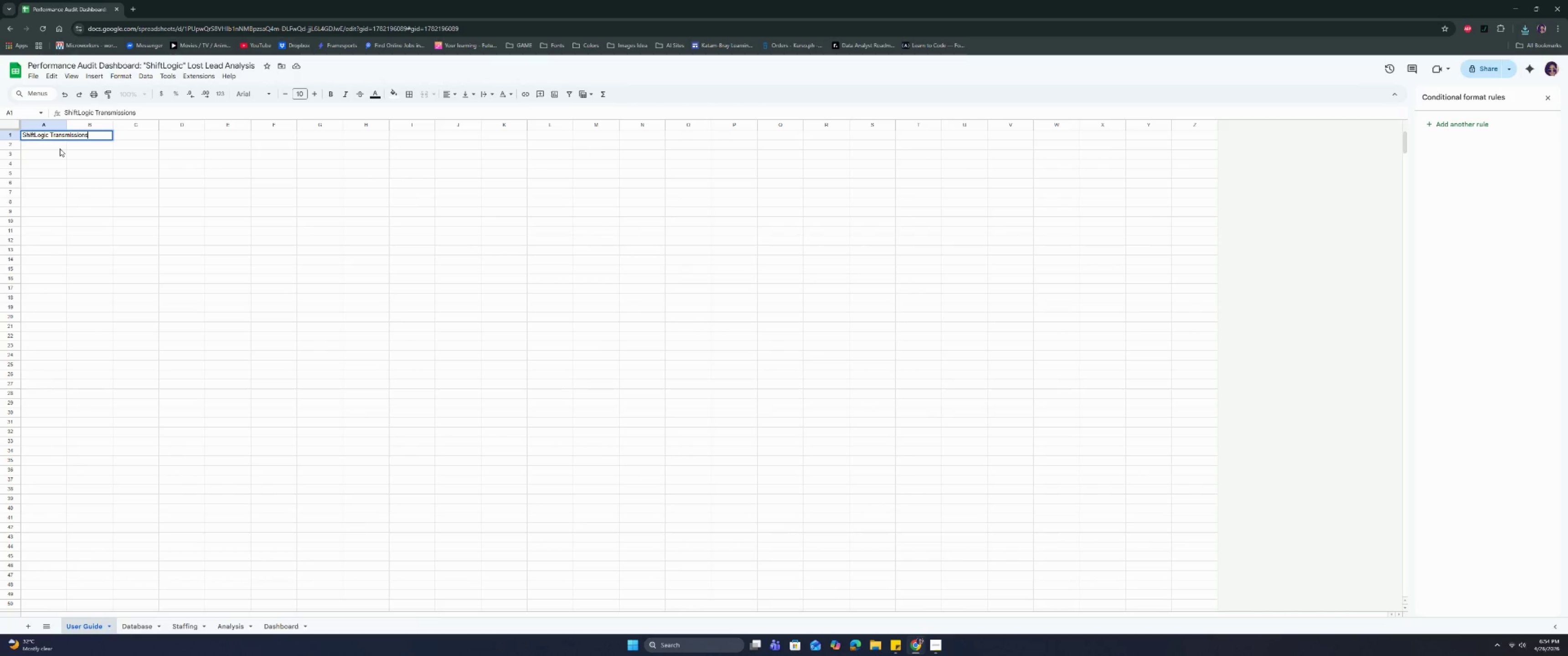 
key(Space)
 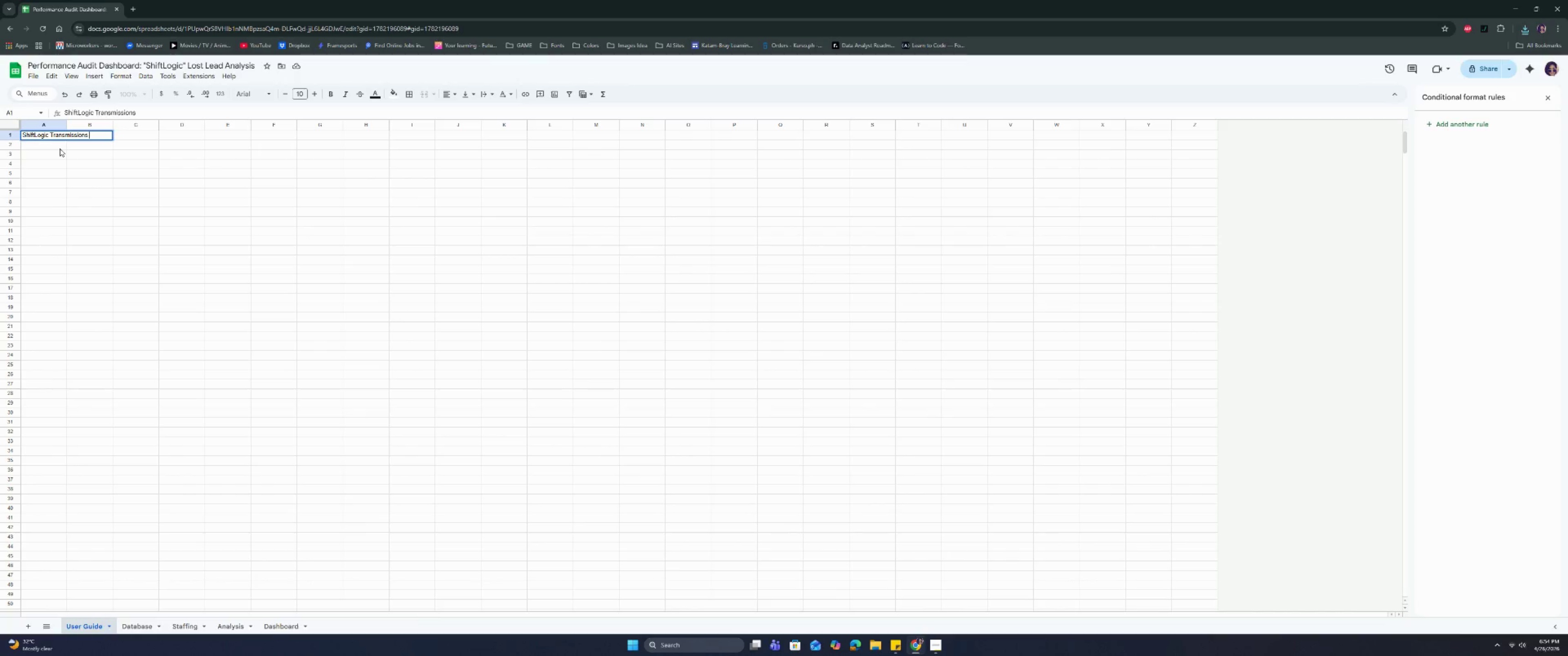 
key(Control+Backslash)
 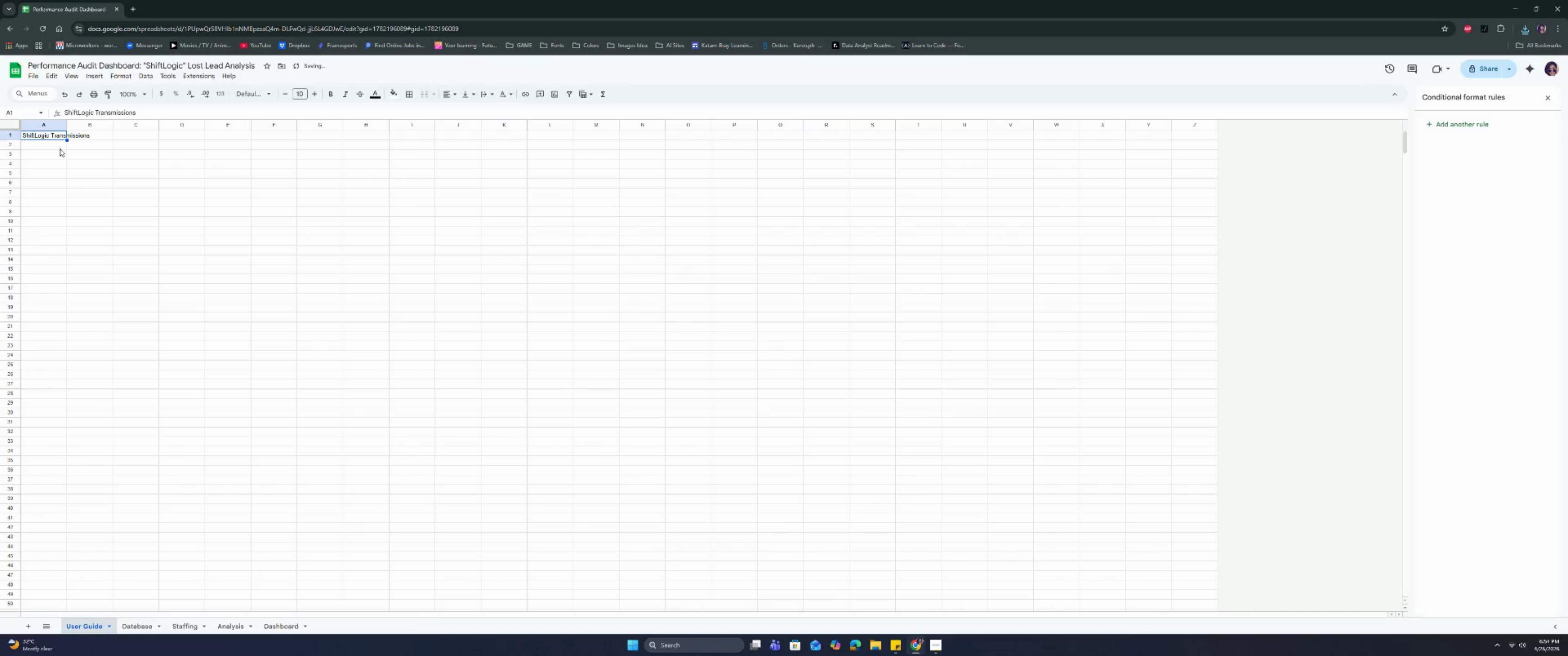 
key(Enter)
 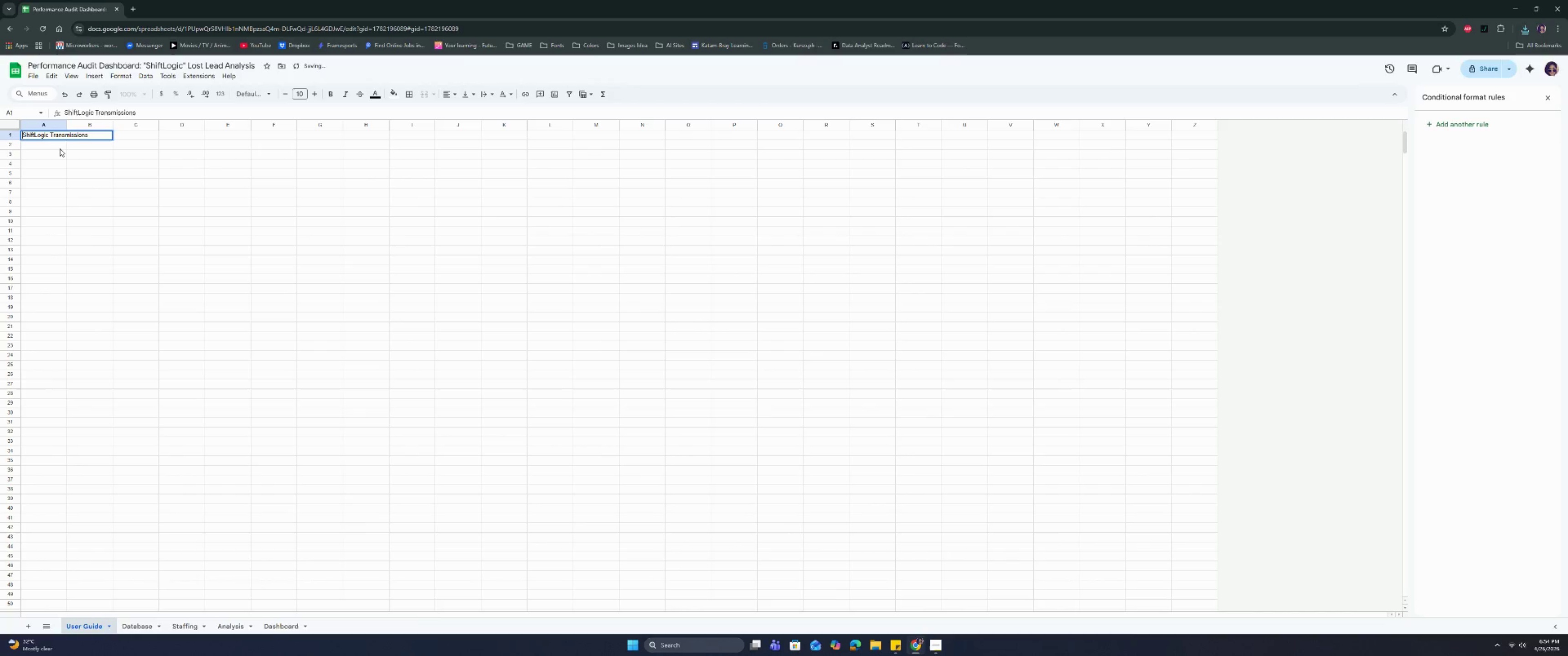 
key(ArrowUp)
 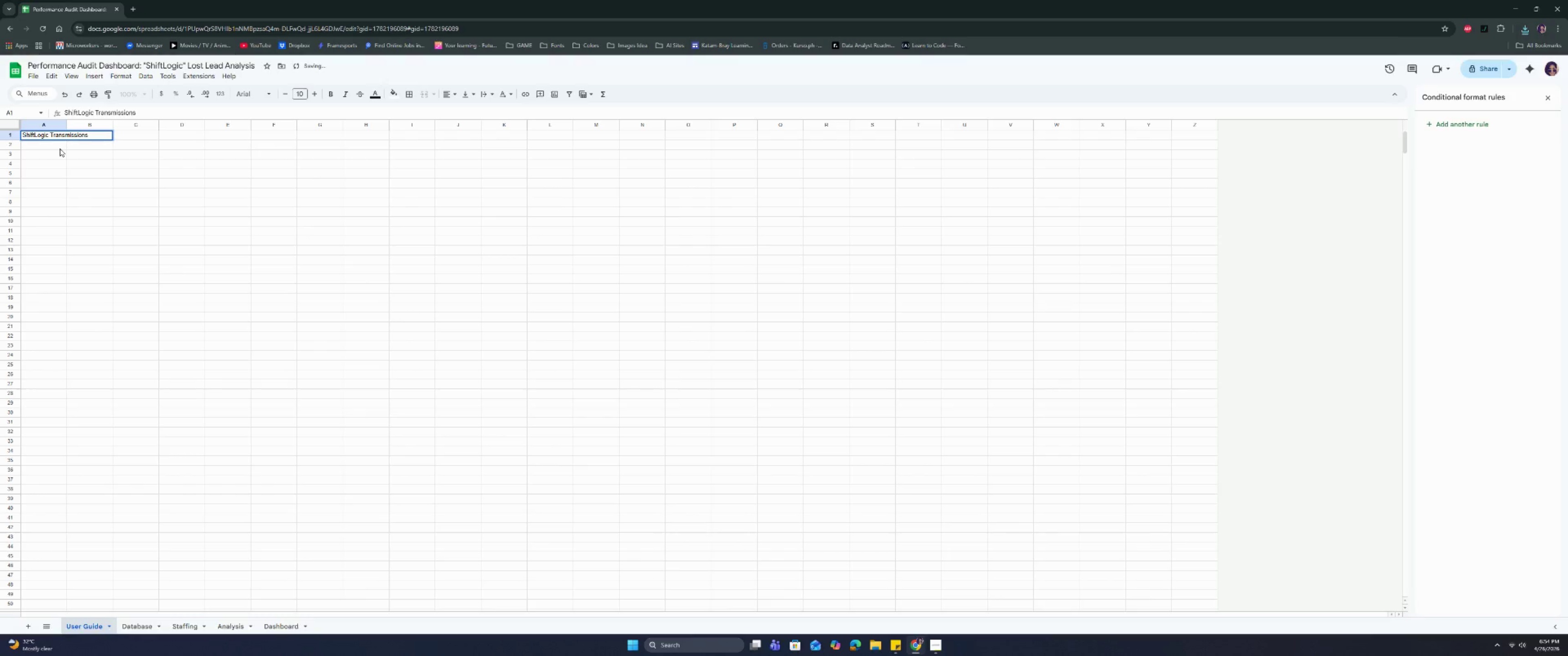 
hold_key(key=ArrowRight, duration=1.33)
 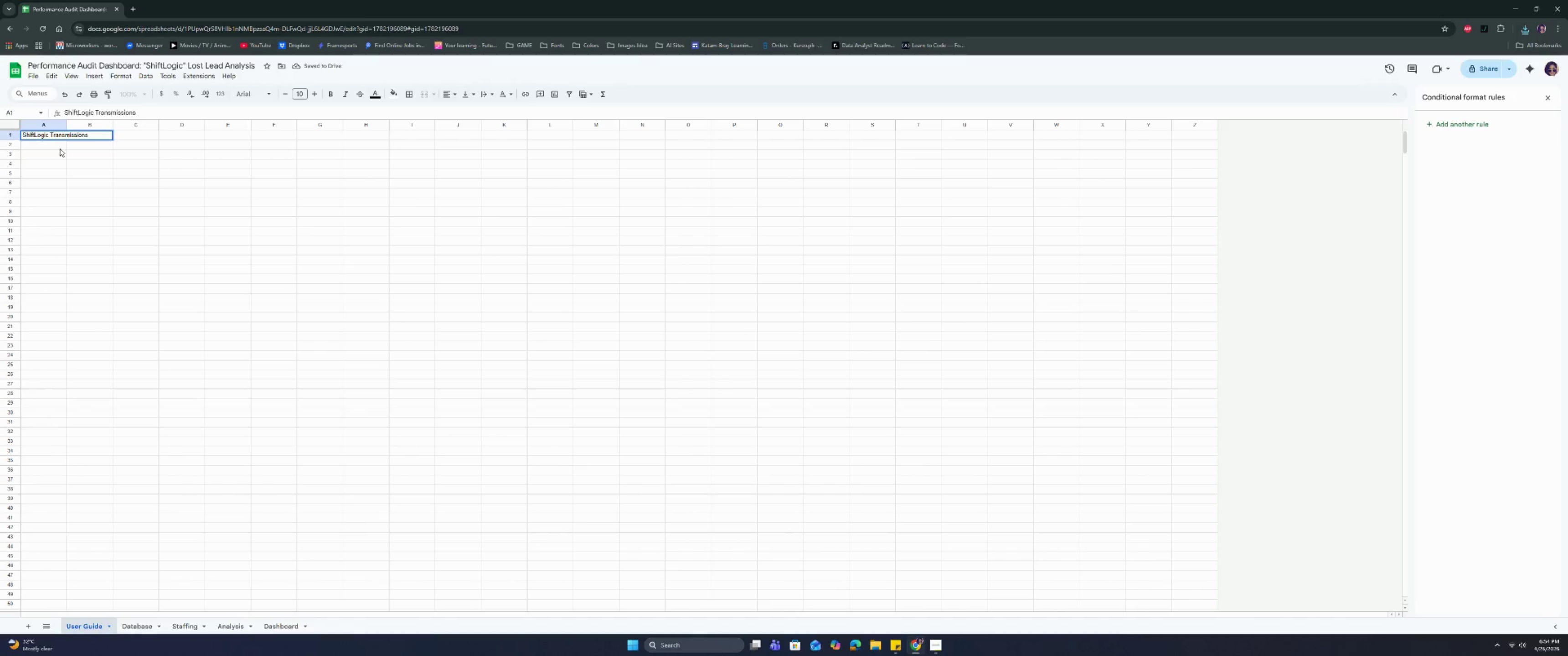 
type(| Y)
key(Backspace)
type(UserG)
key(Backspace)
type( g)
key(Backspace)
type(Guide)
 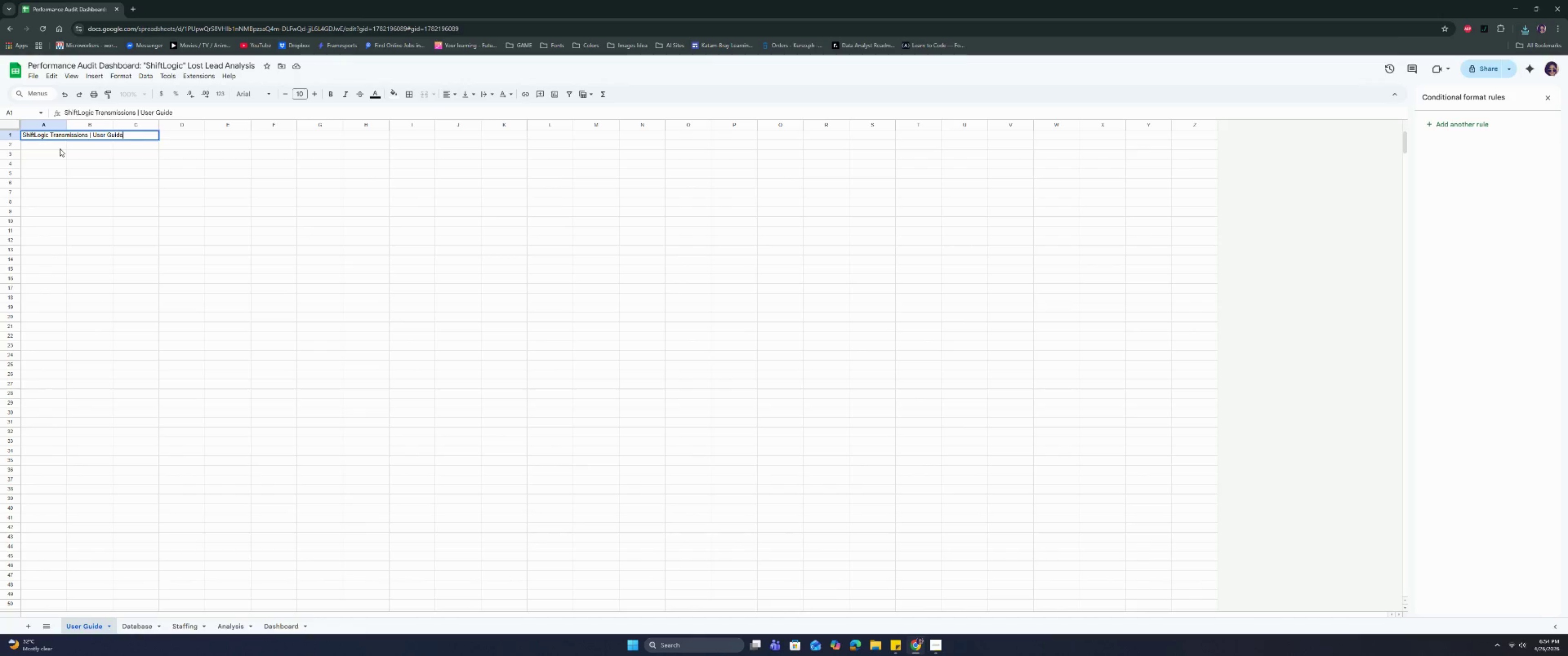 
key(Enter)
 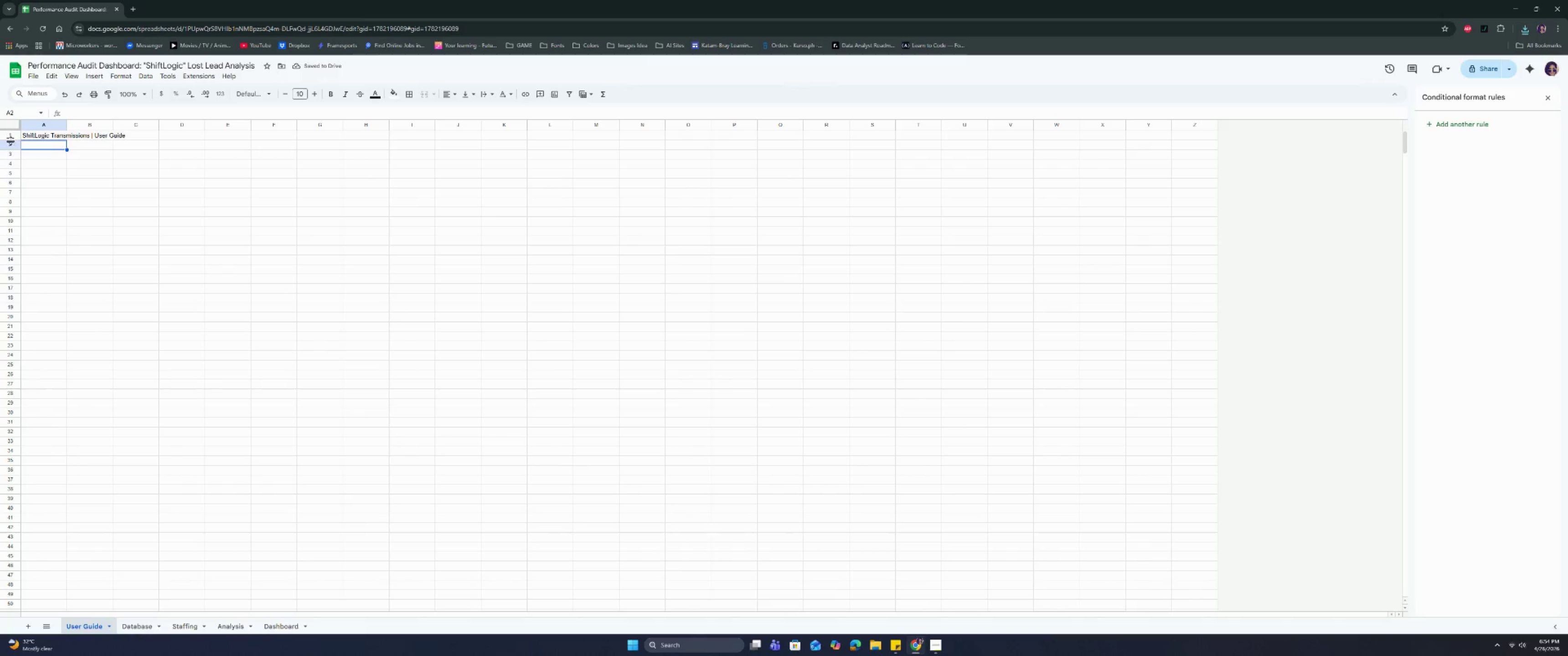 
left_click_drag(start_coordinate=[11, 139], to_coordinate=[9, 150])
 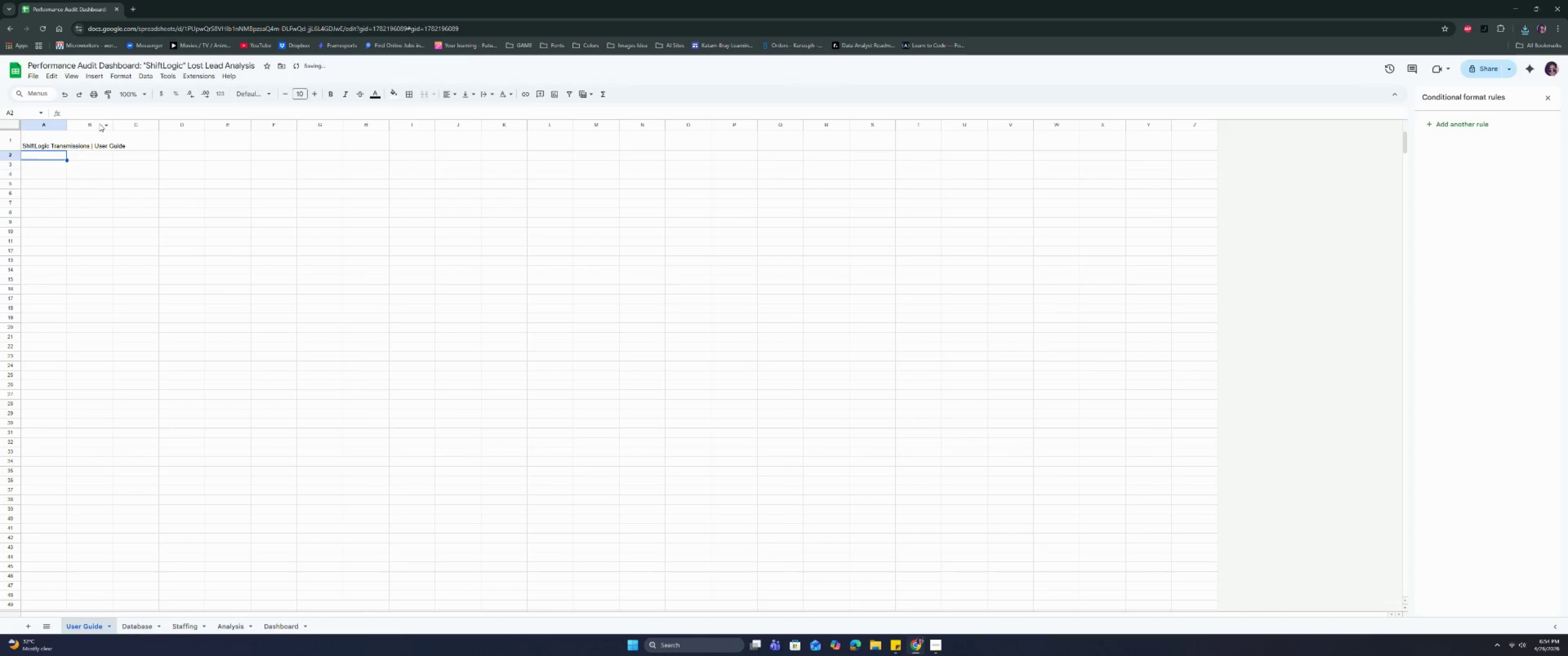 
left_click([96, 124])
 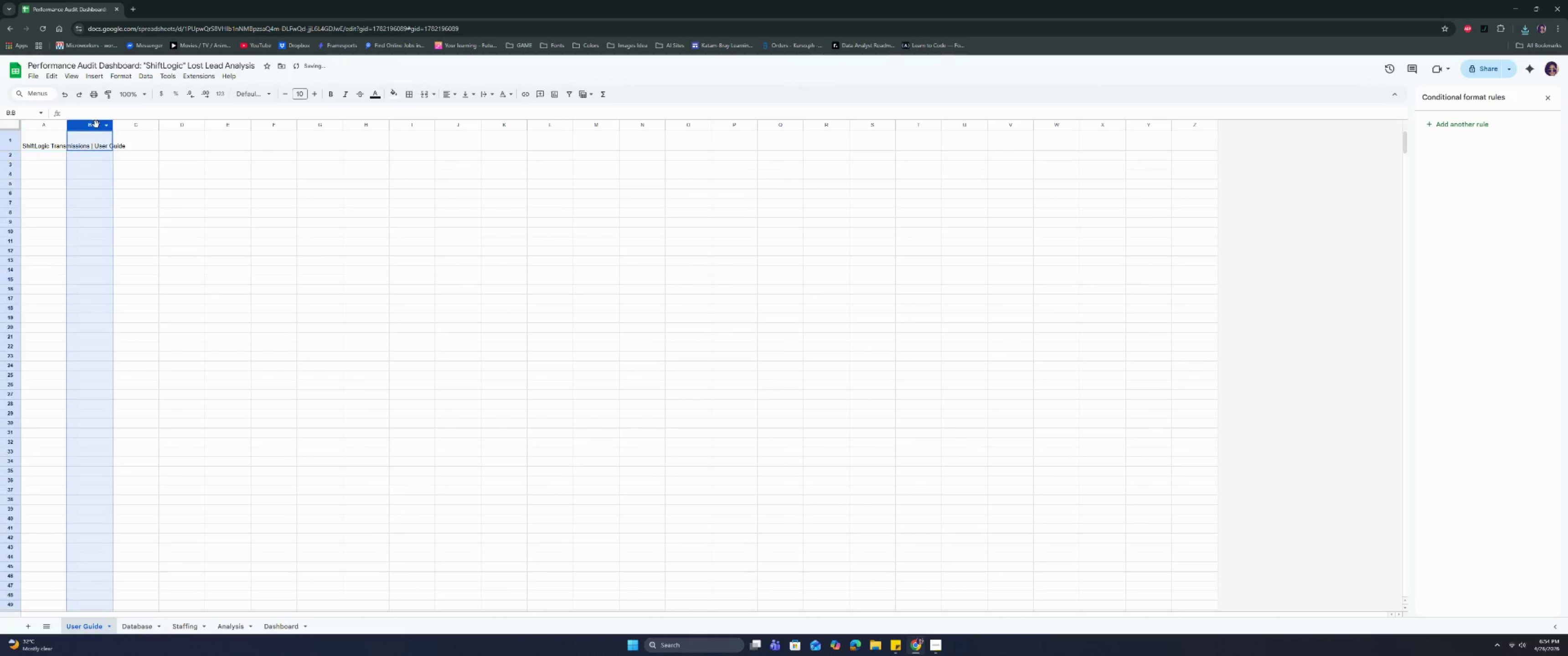 
right_click([96, 124])
 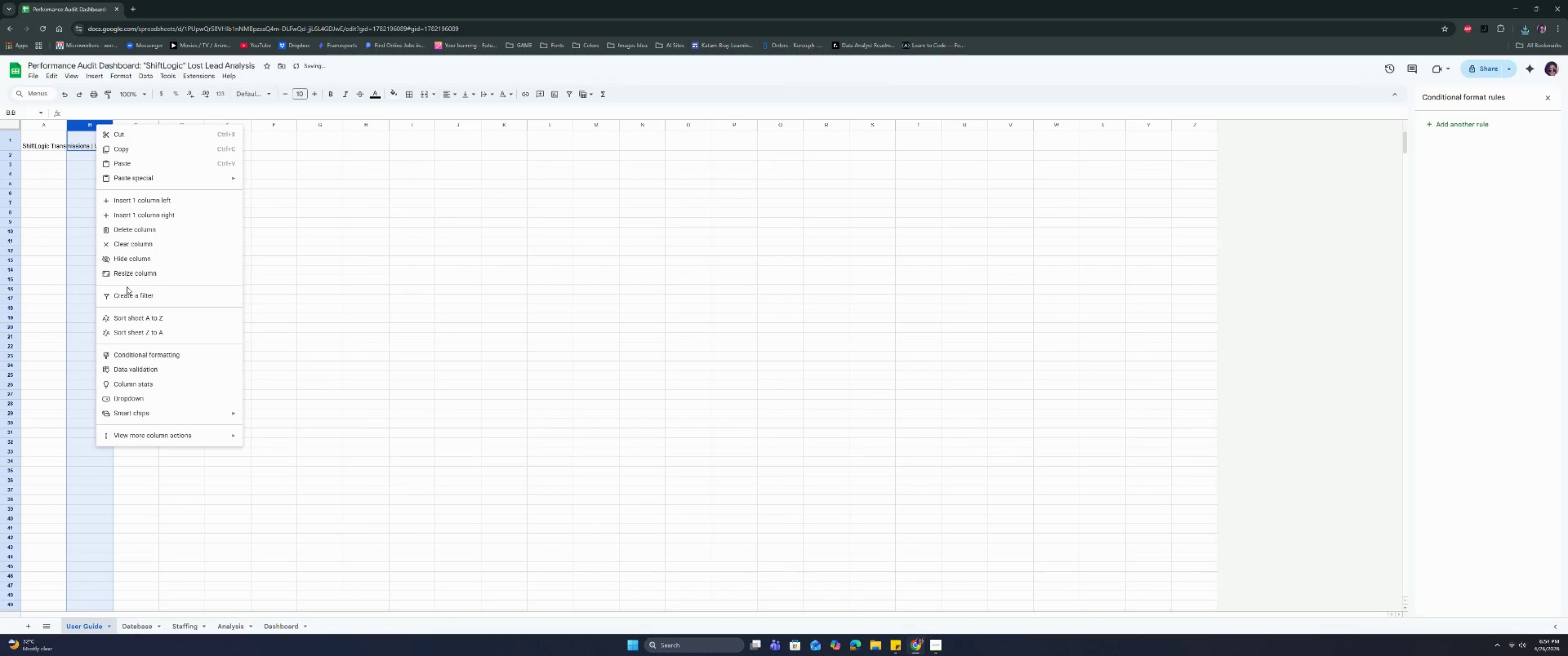 
left_click([131, 274])
 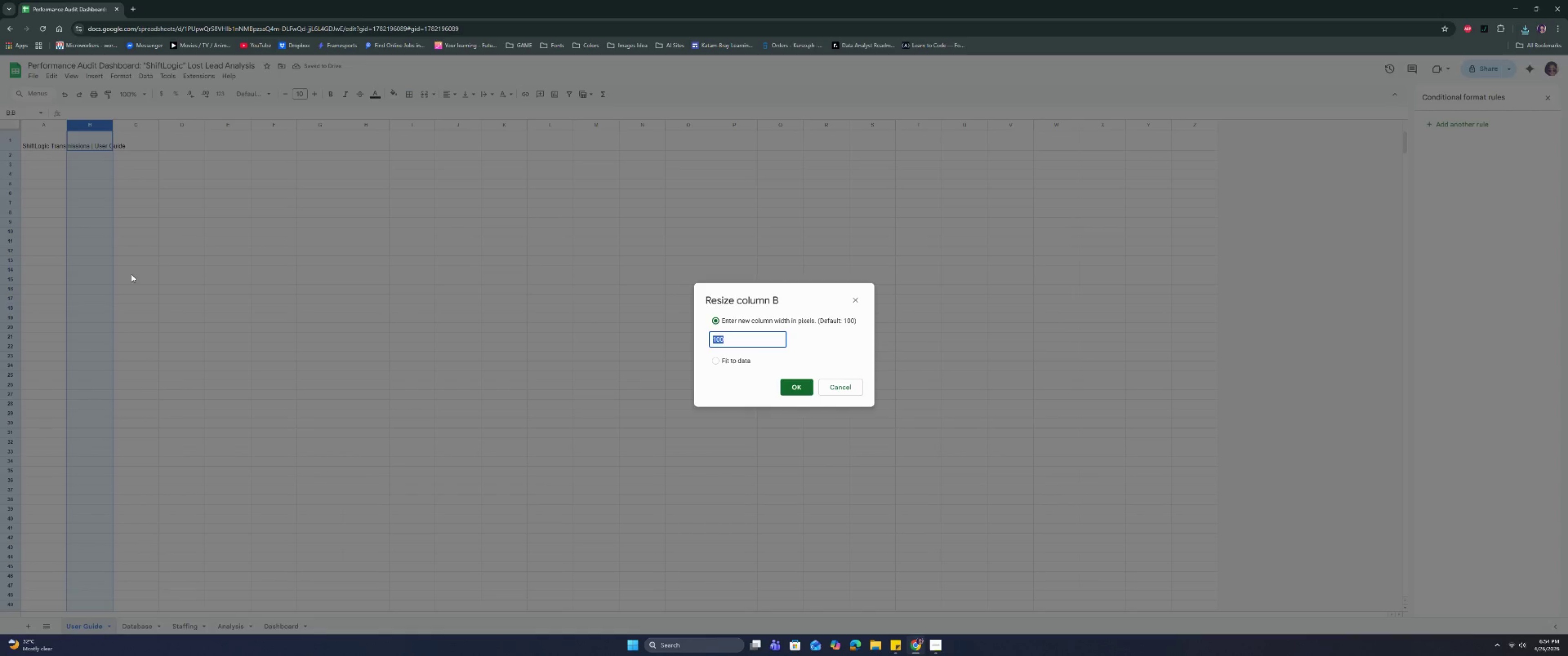 
type(800)
 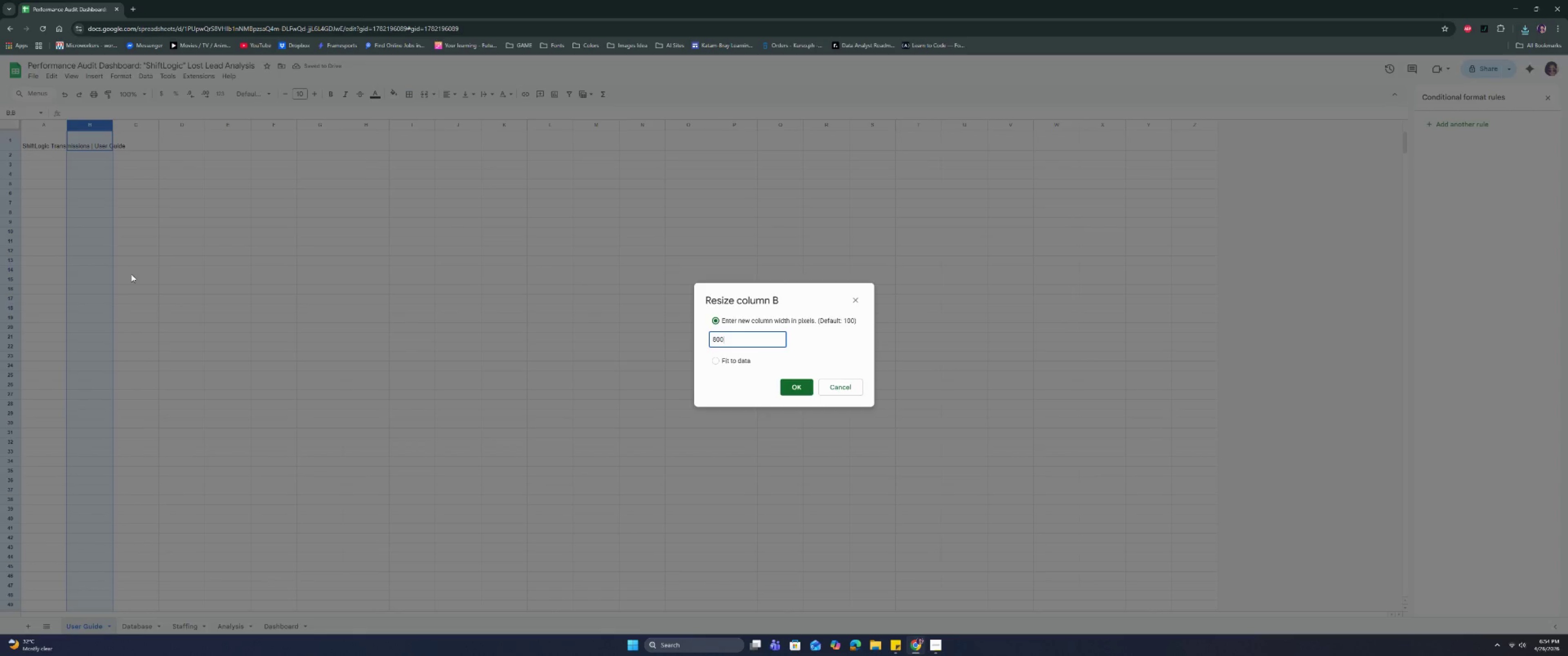 
key(Enter)
 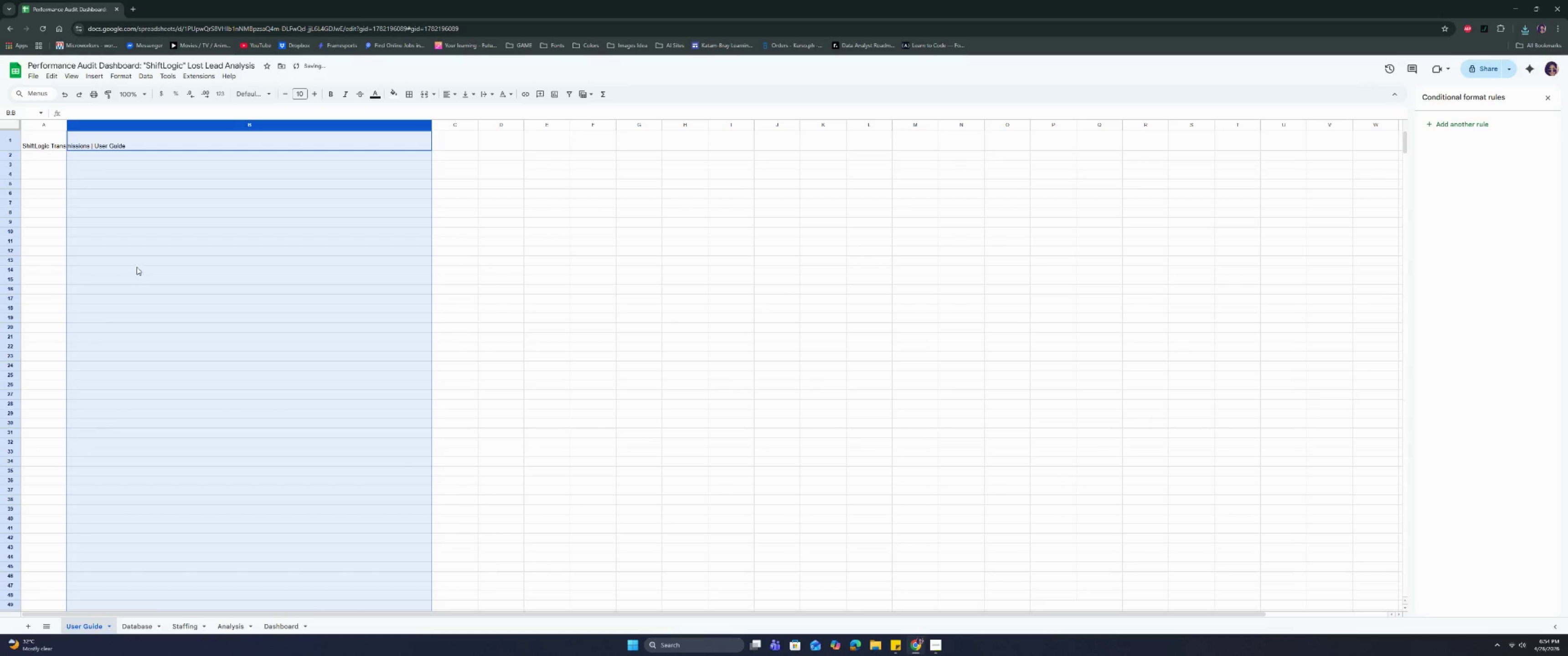 
left_click([149, 236])
 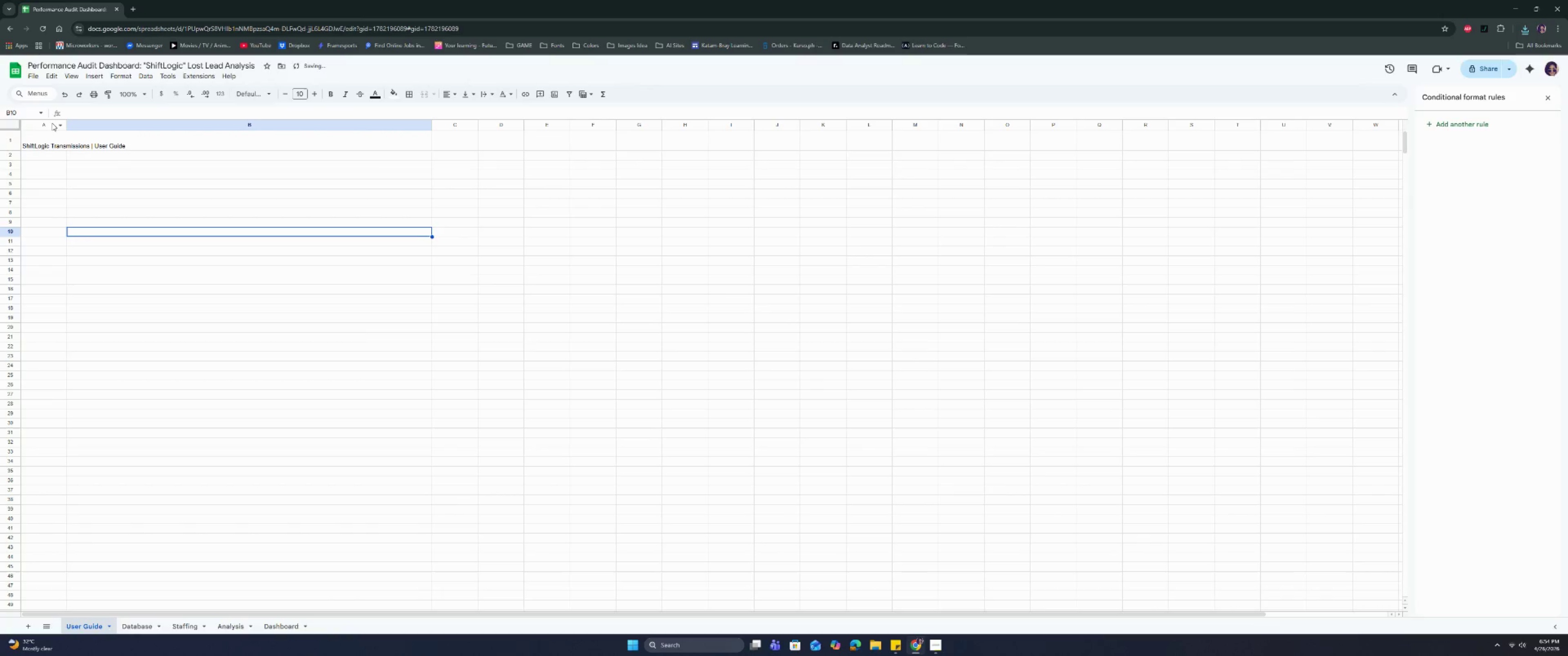 
right_click([52, 123])
 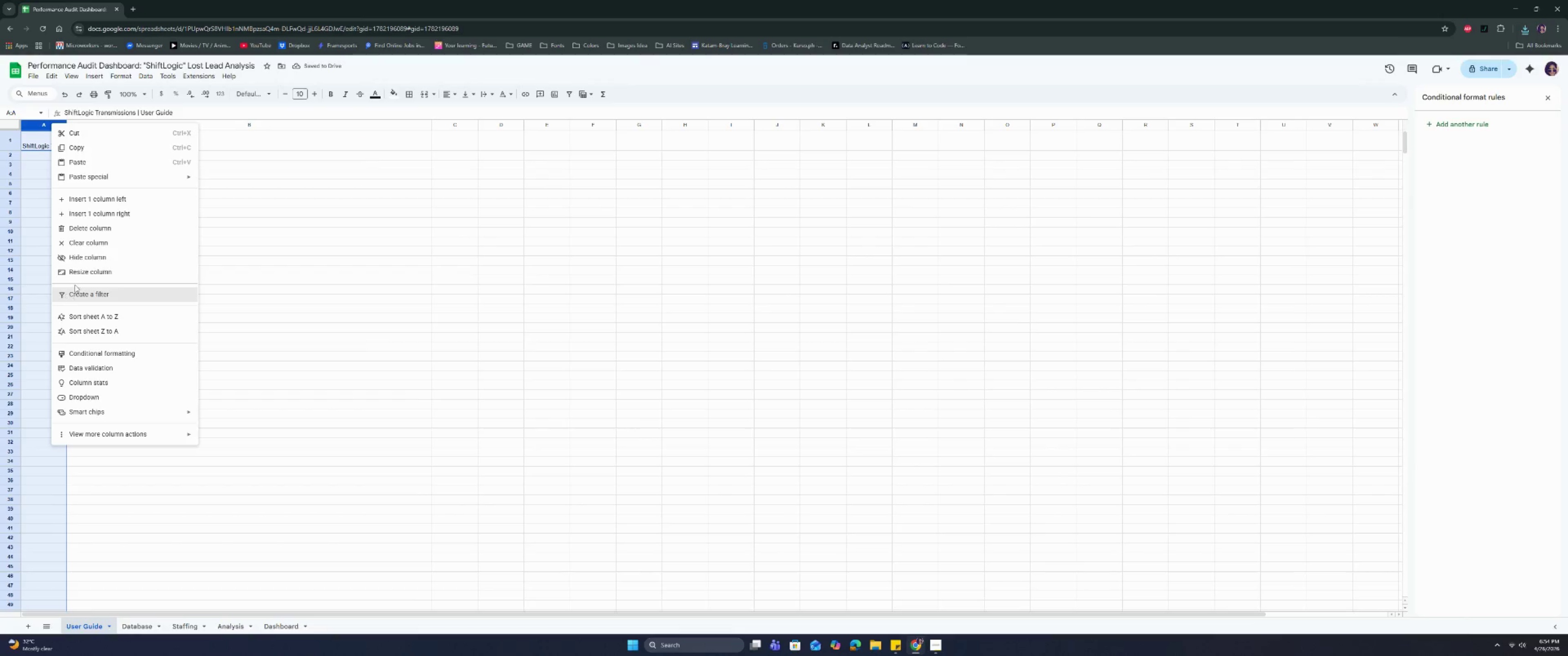 
left_click([78, 276])
 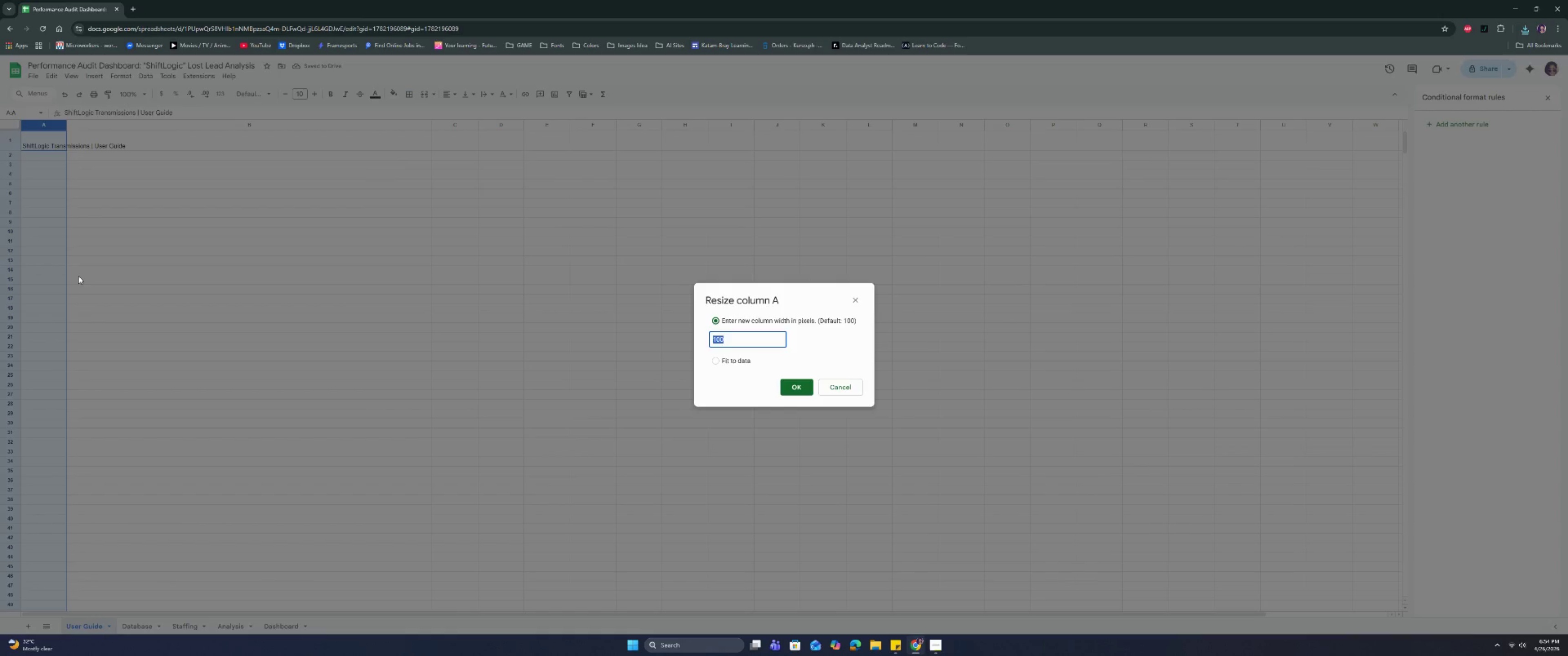 
type(200)
 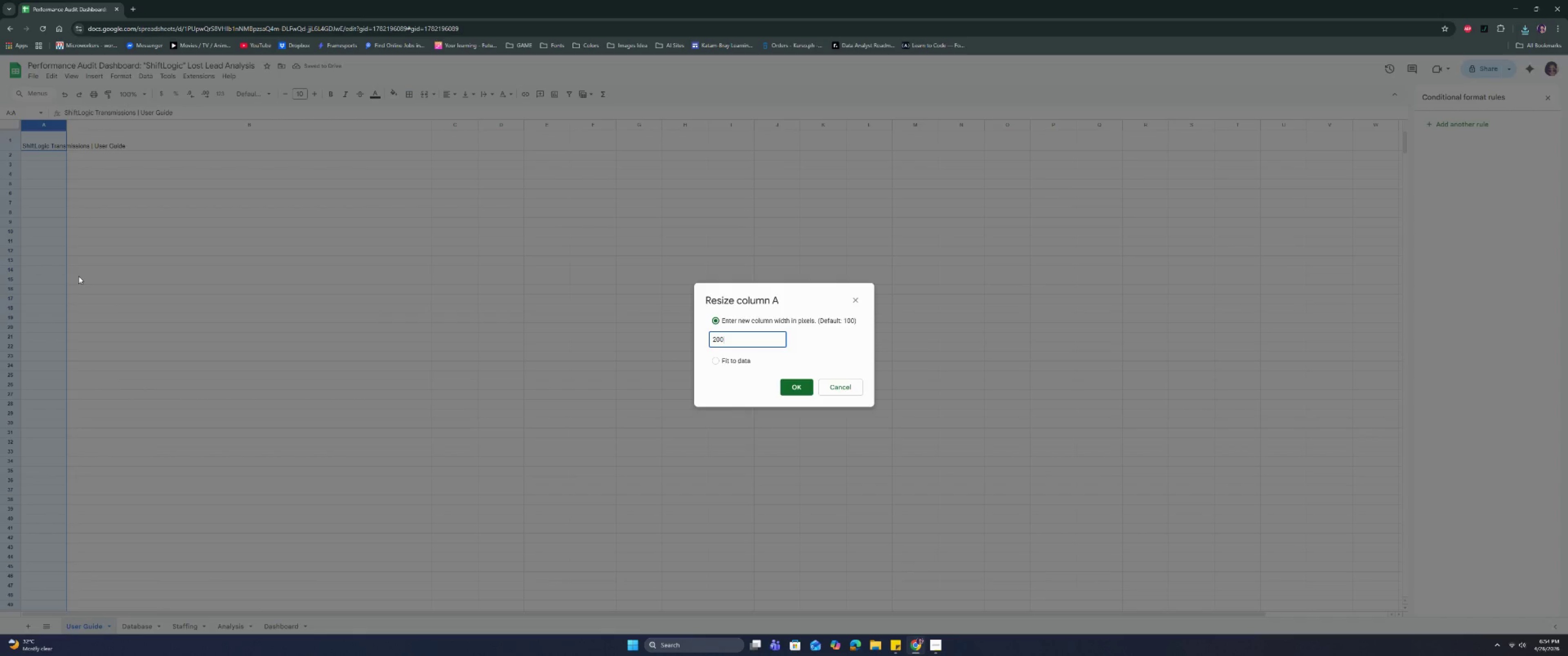 
key(Enter)
 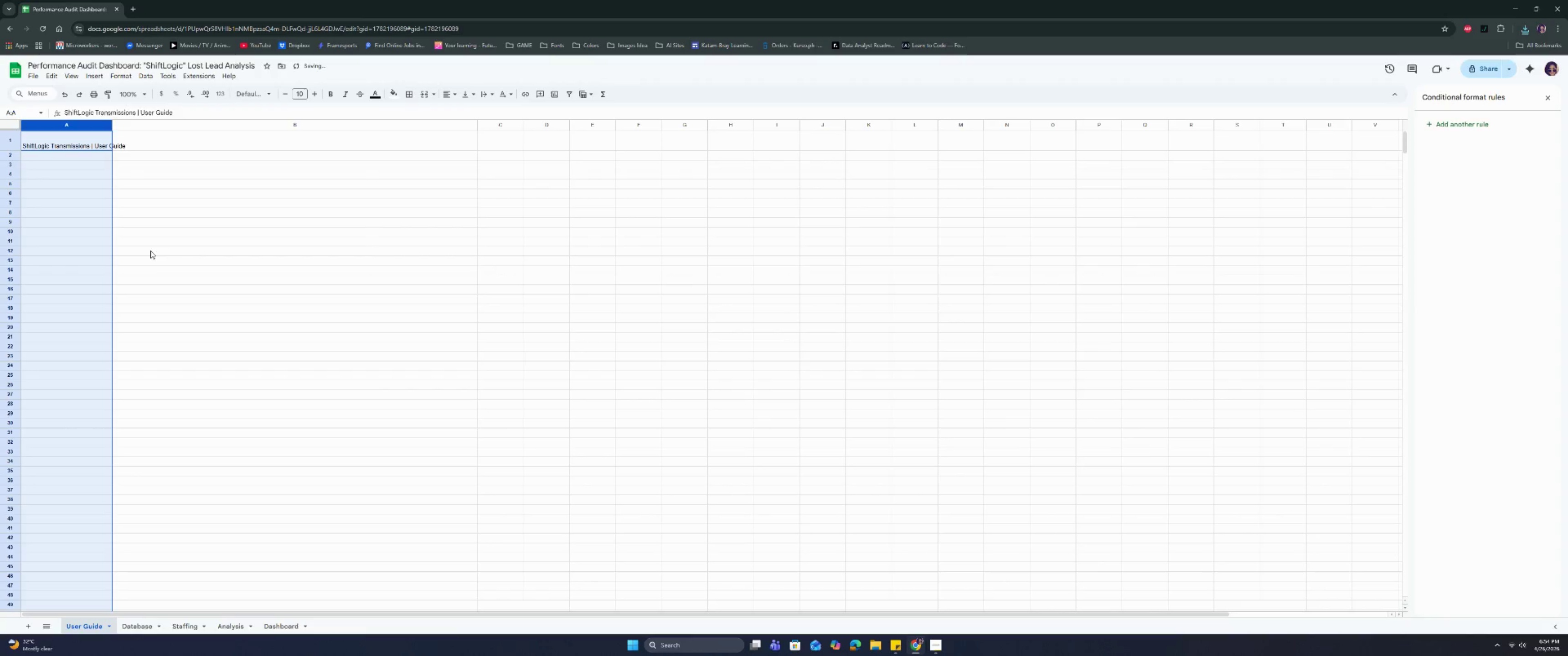 
left_click([165, 247])
 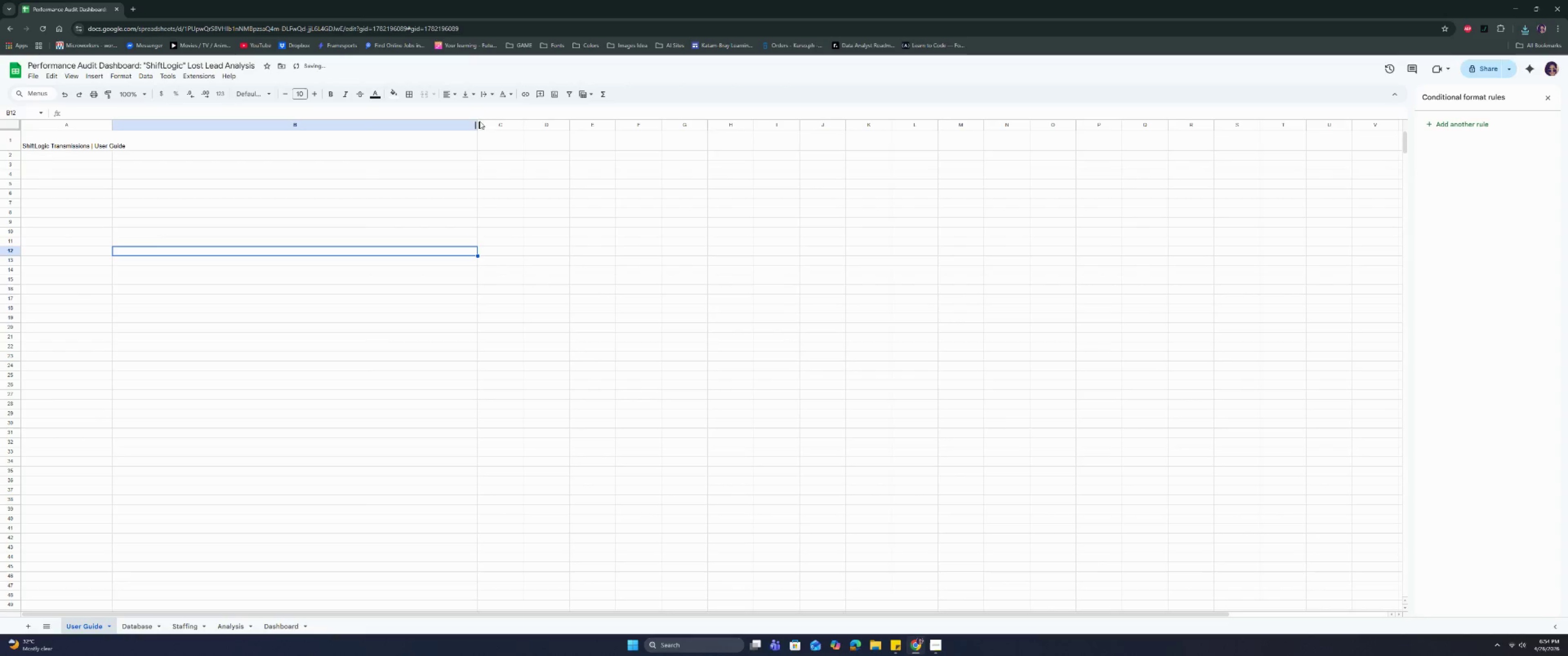 
left_click_drag(start_coordinate=[488, 122], to_coordinate=[1418, 125])
 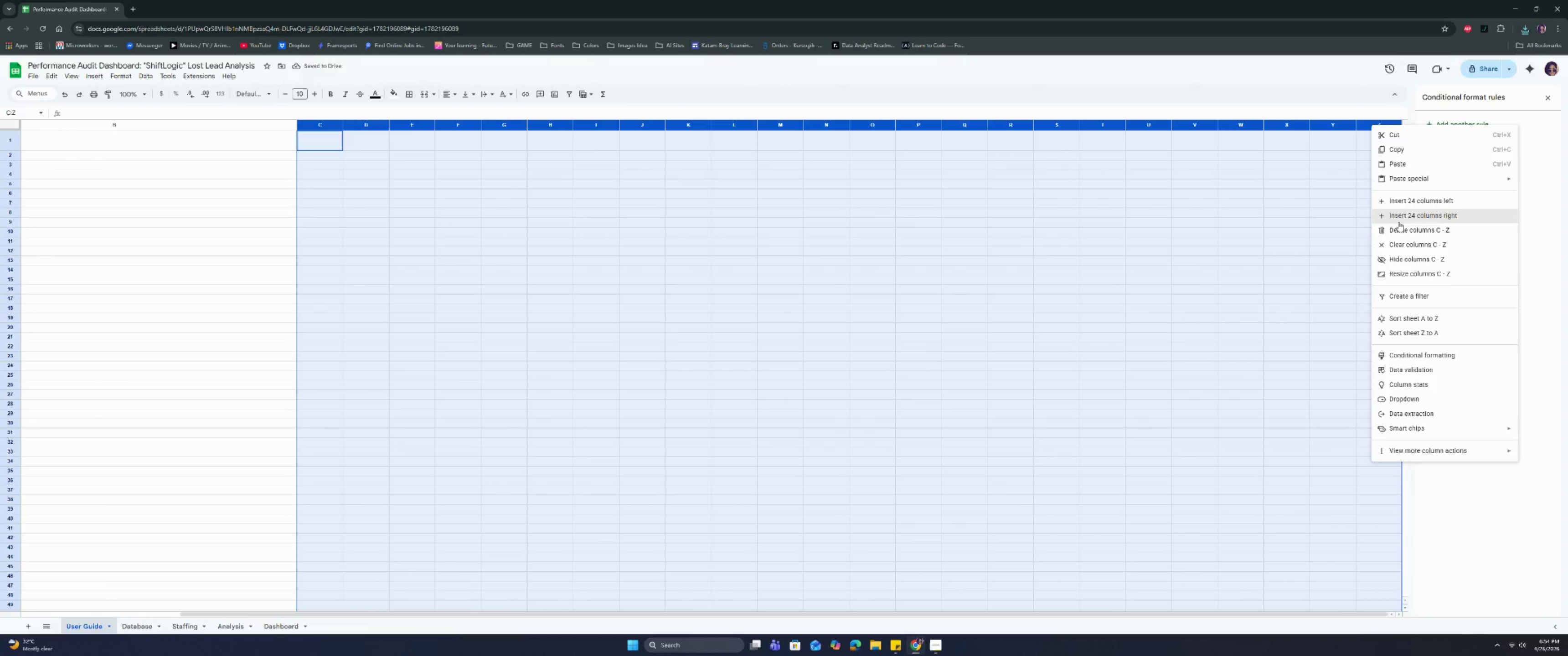 
left_click([1400, 228])
 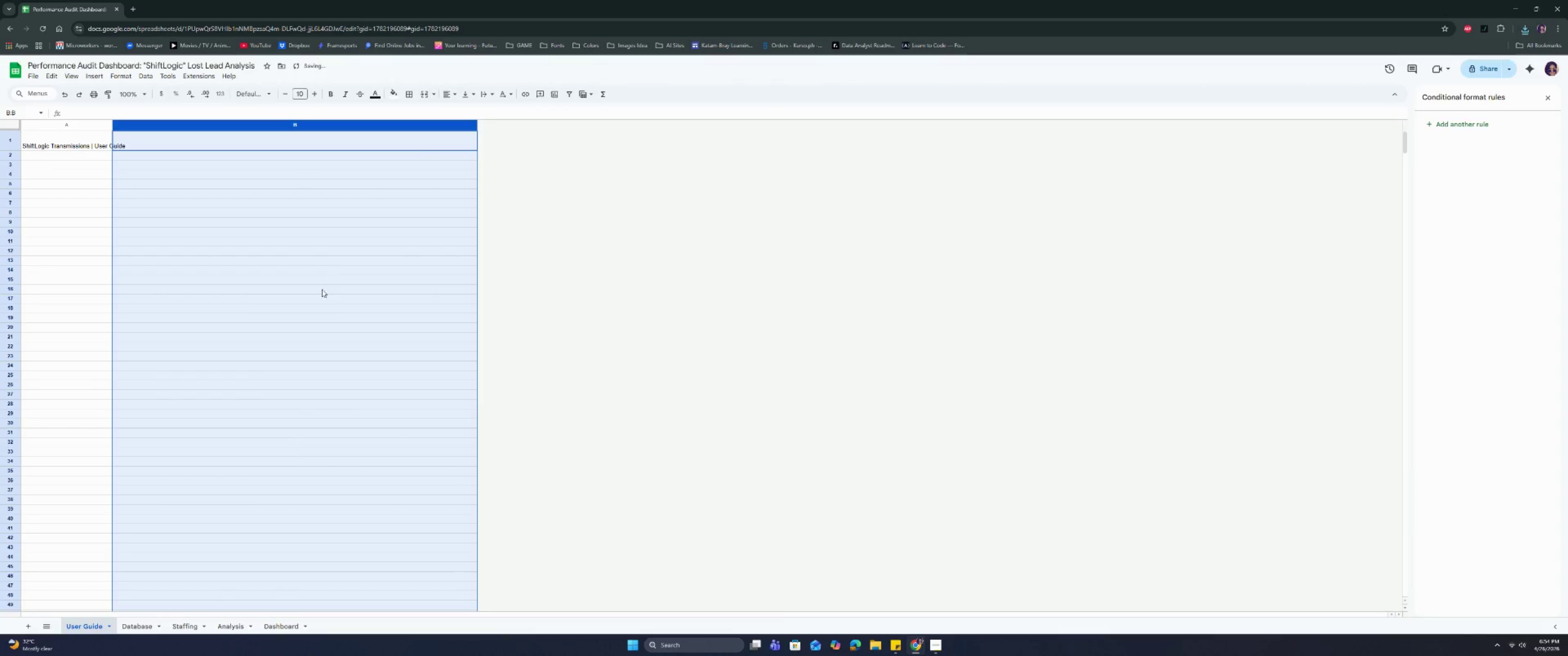 
left_click([261, 301])
 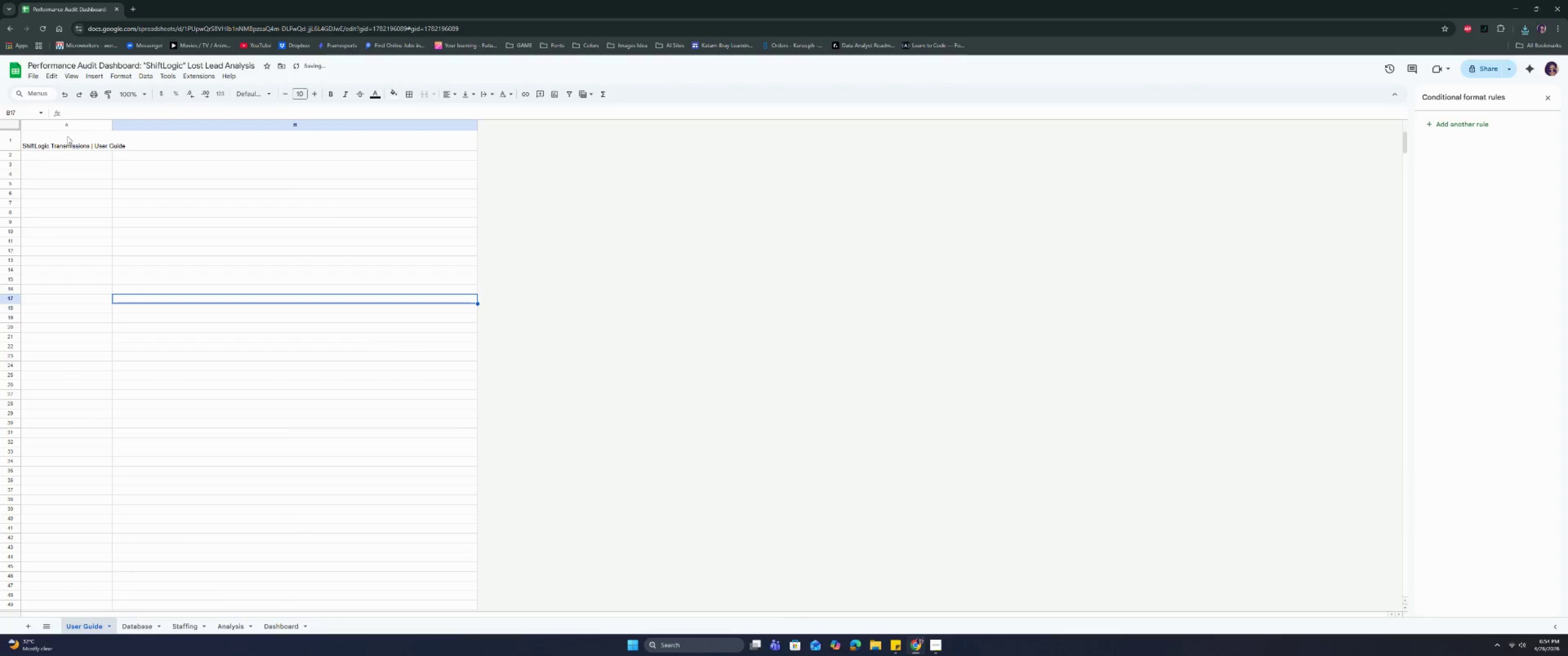 
left_click_drag(start_coordinate=[51, 138], to_coordinate=[205, 139])
 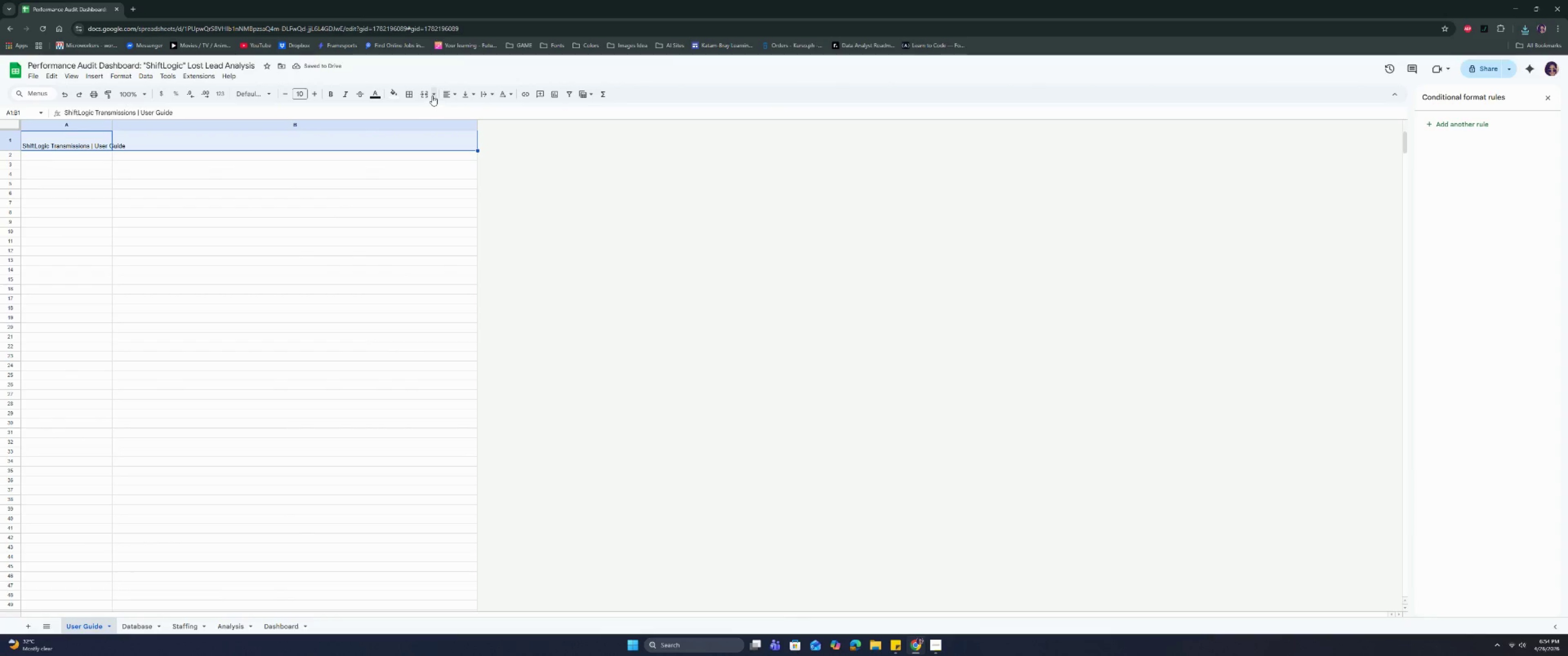 
left_click([424, 93])
 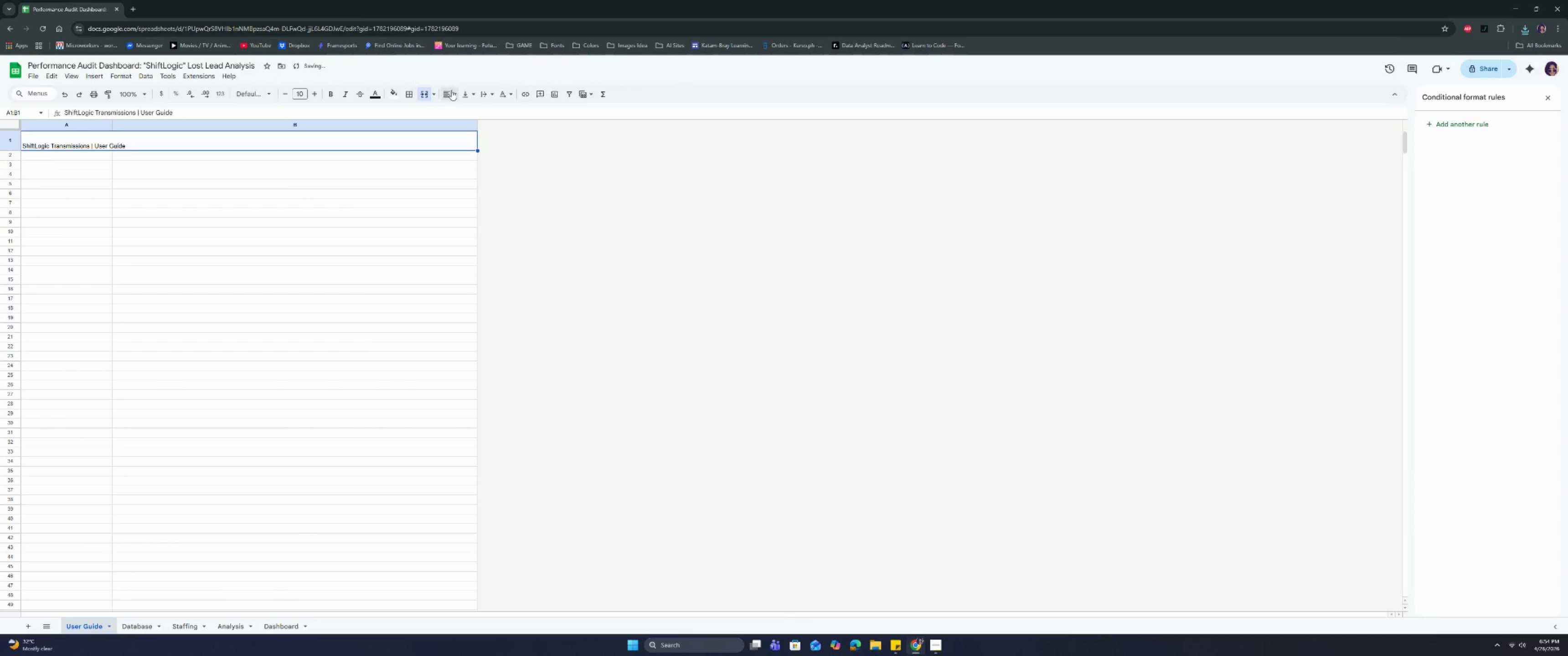 
double_click([467, 110])
 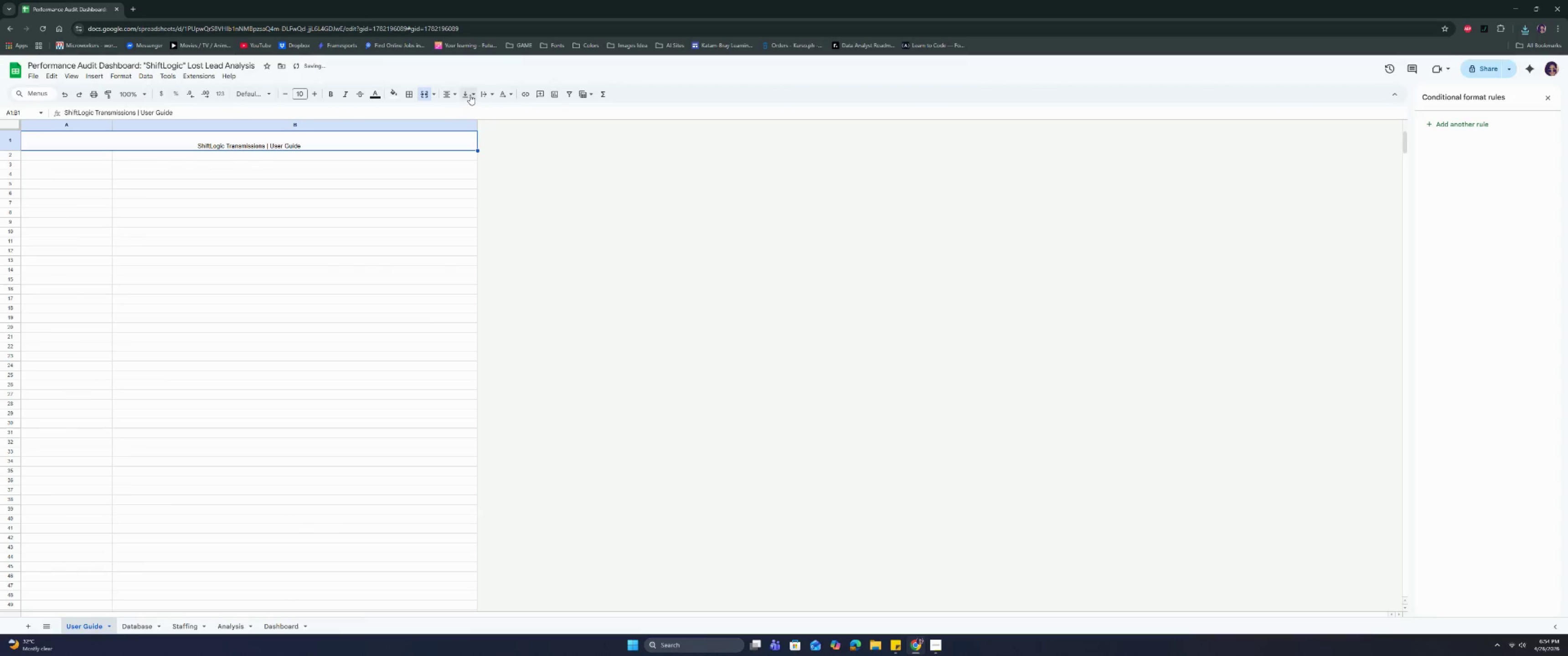 
triple_click([470, 95])
 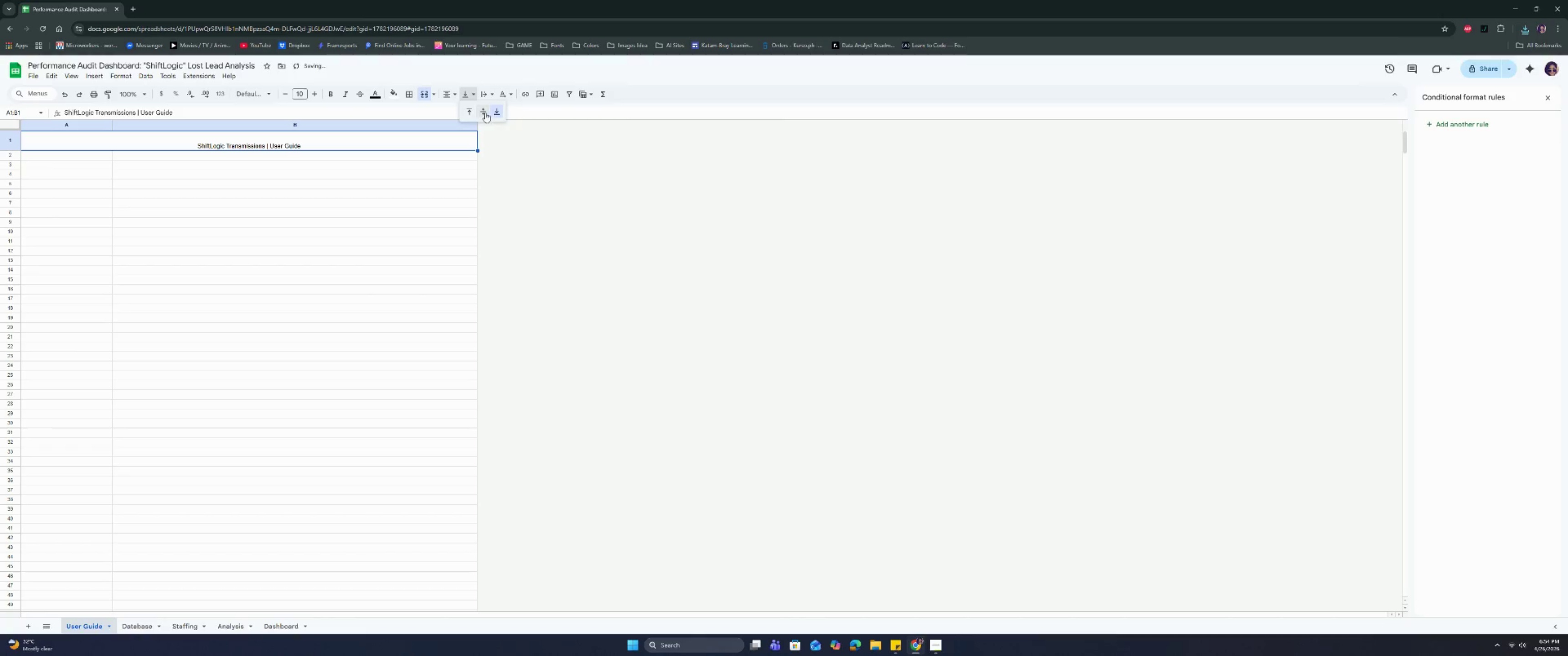 
triple_click([485, 113])
 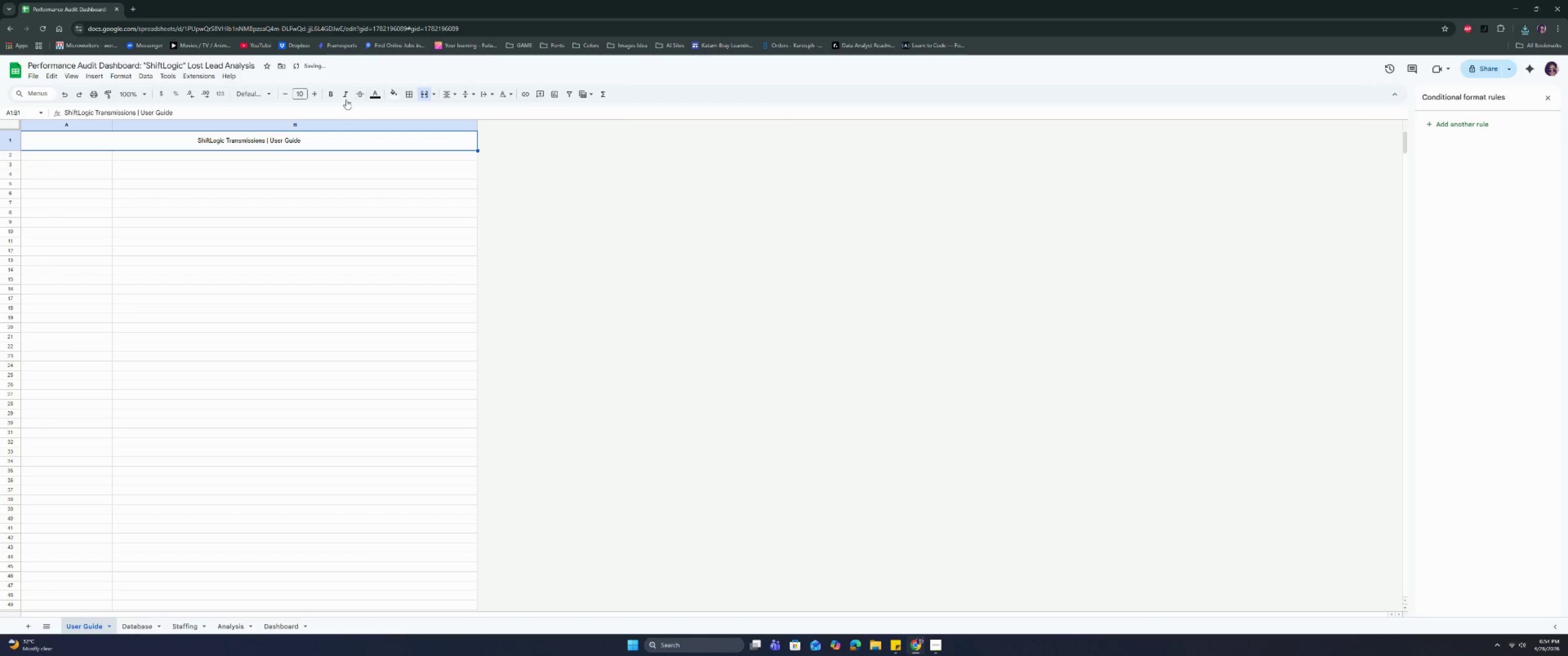 
left_click([330, 96])
 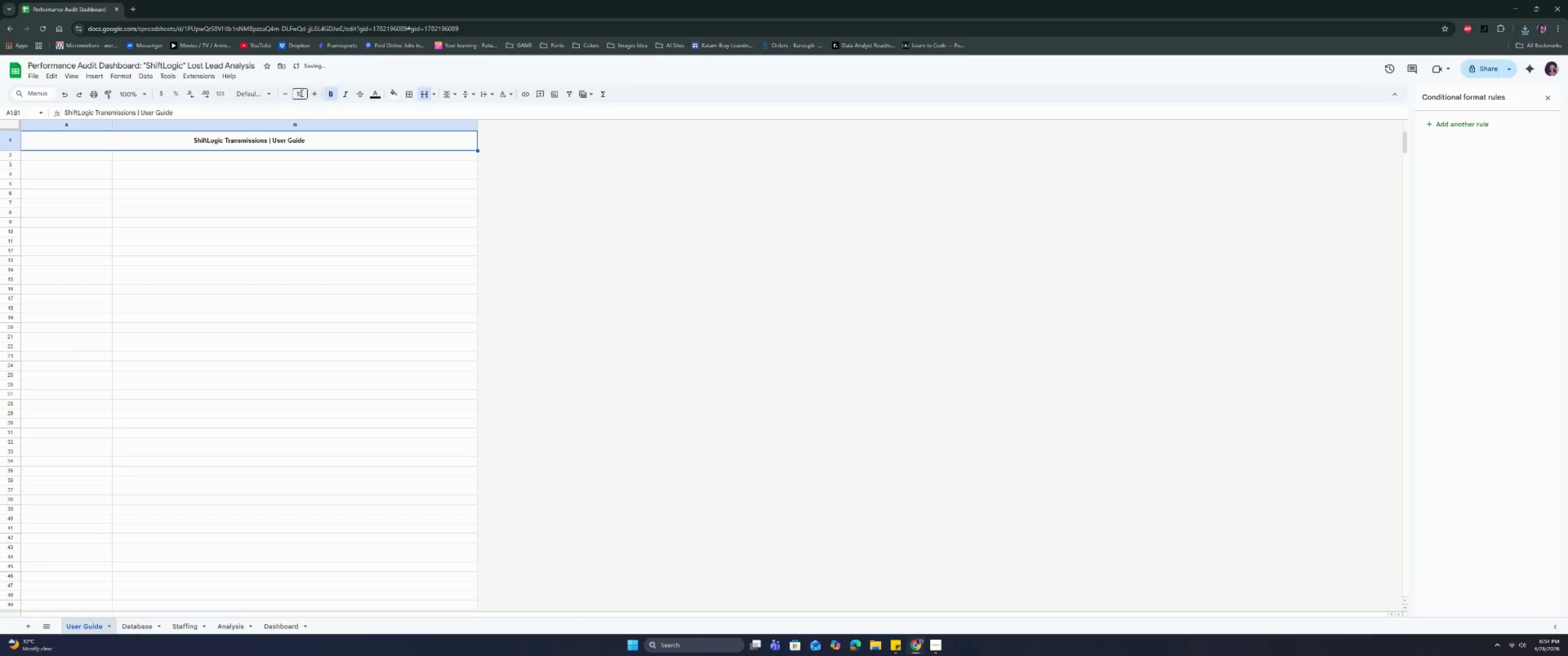 
left_click([300, 94])
 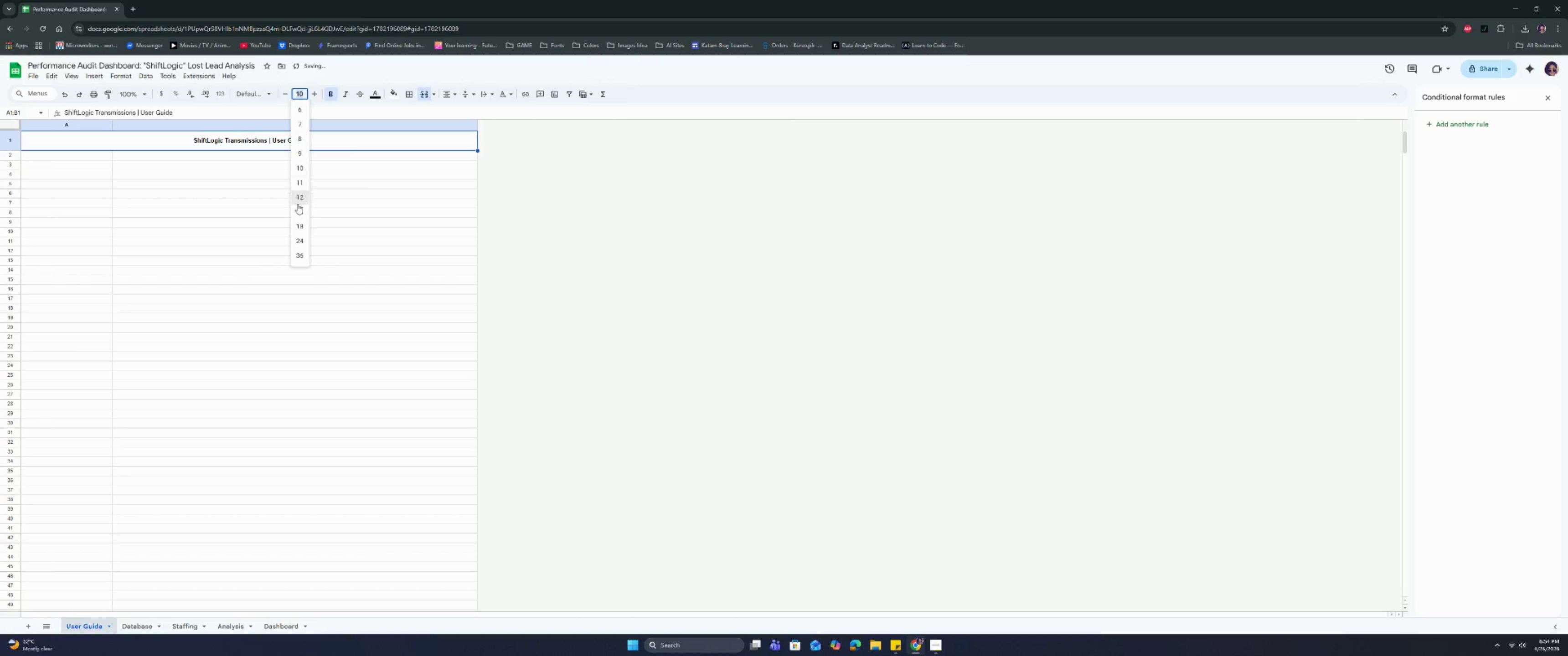 
left_click([298, 209])
 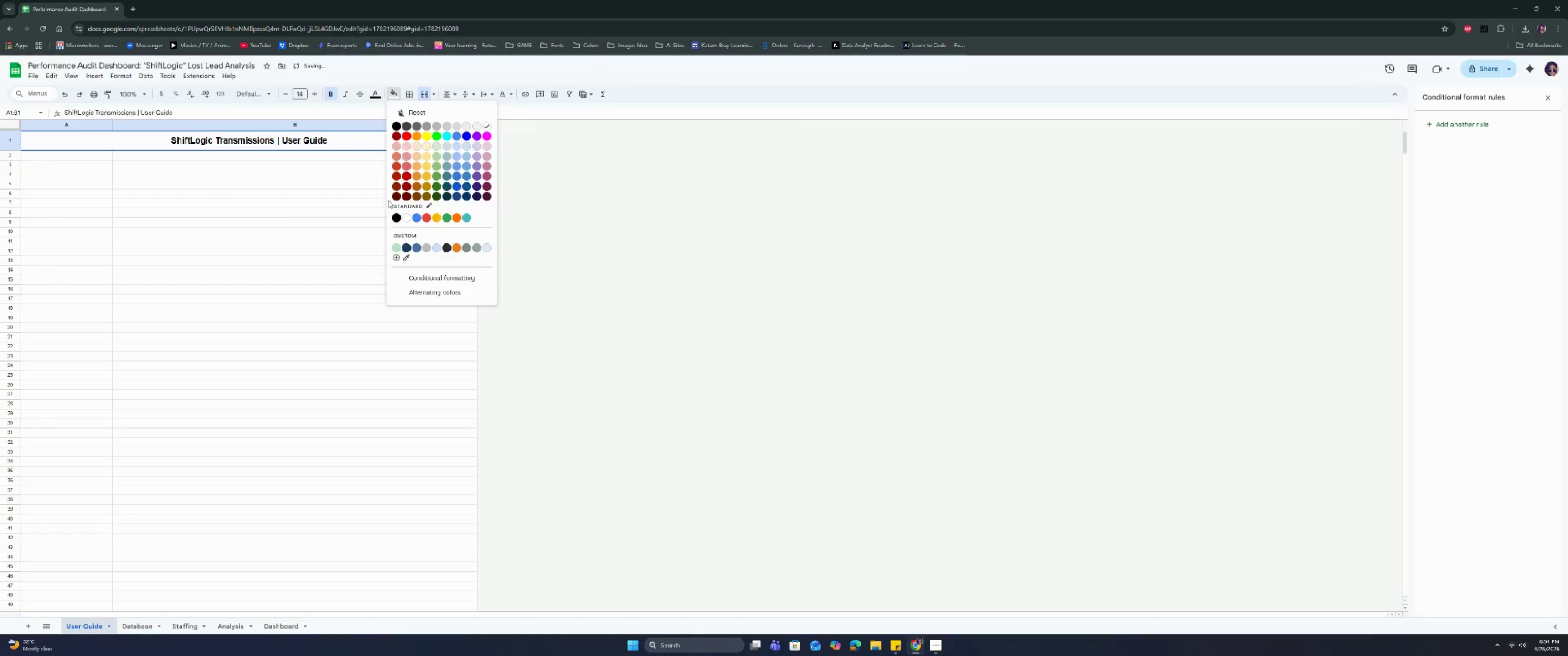 
left_click([408, 246])
 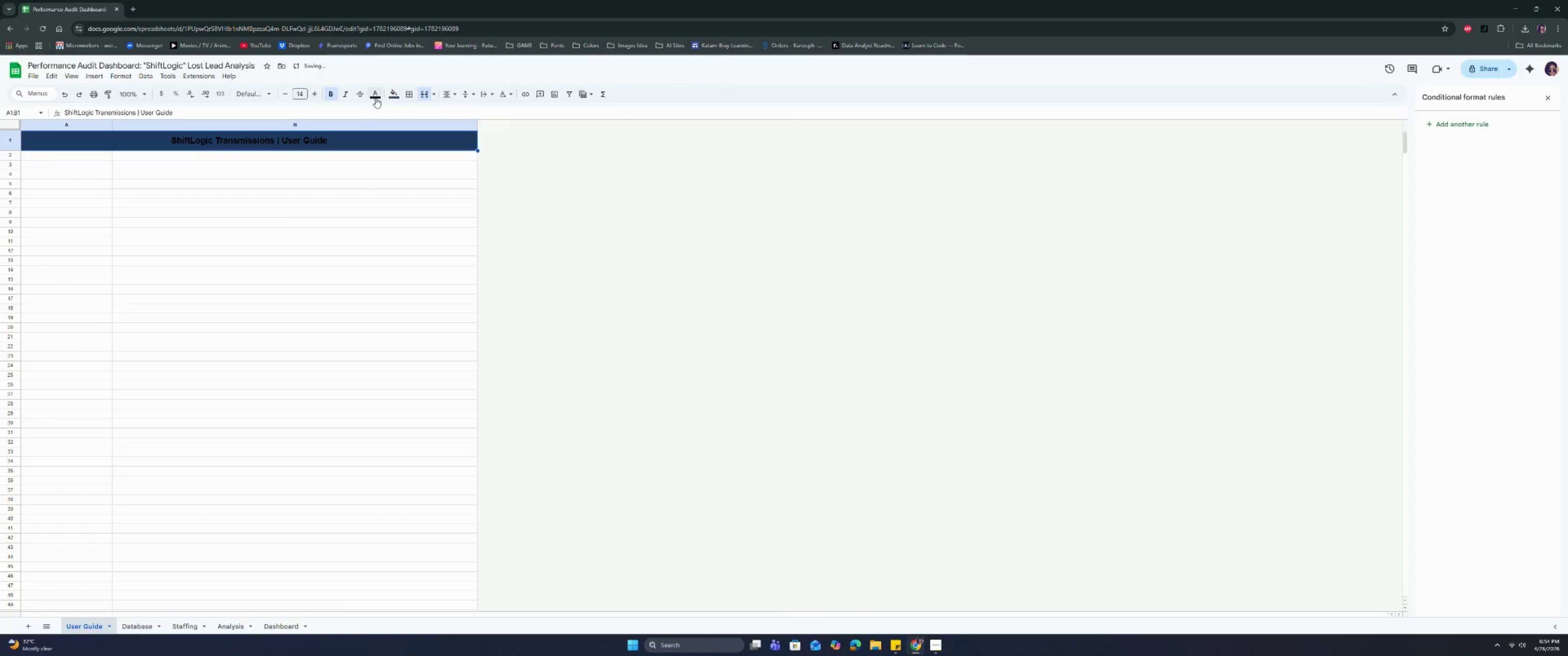 
left_click([377, 94])
 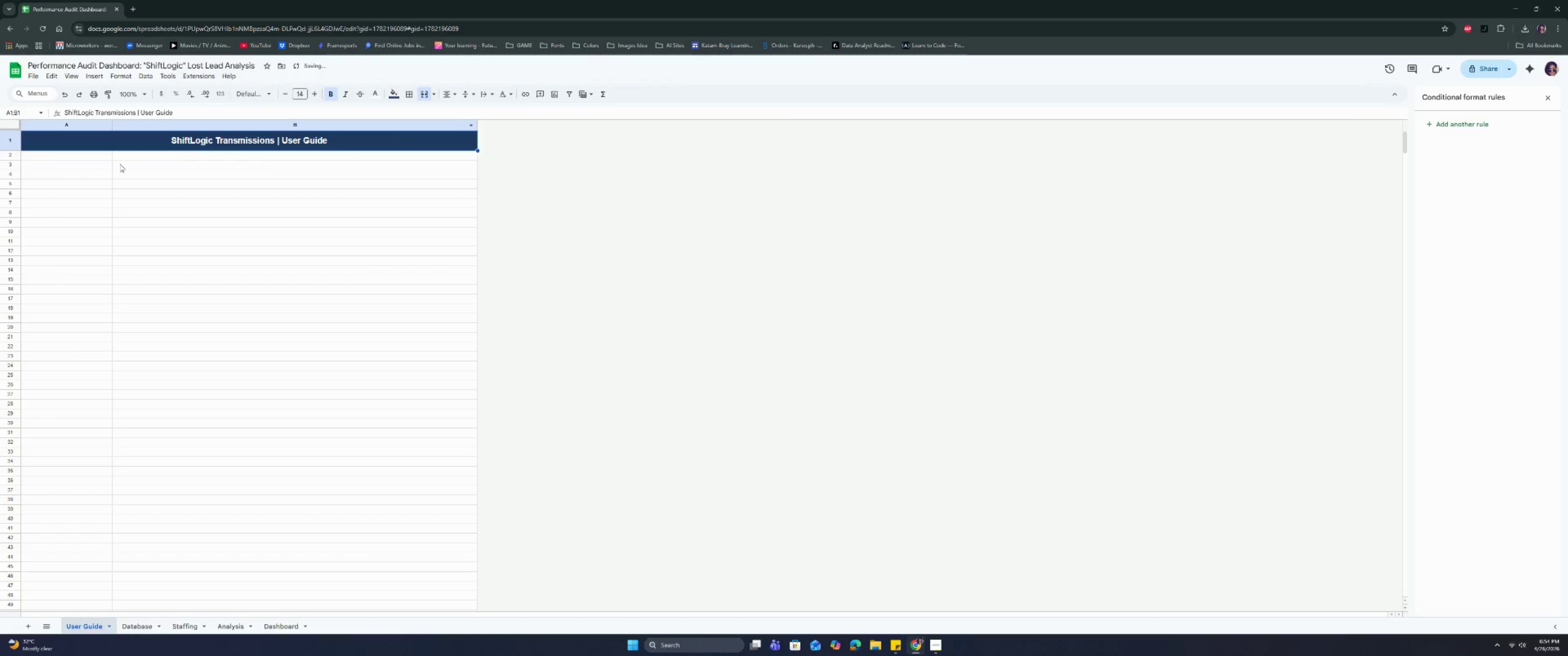 
left_click_drag(start_coordinate=[85, 155], to_coordinate=[161, 161])
 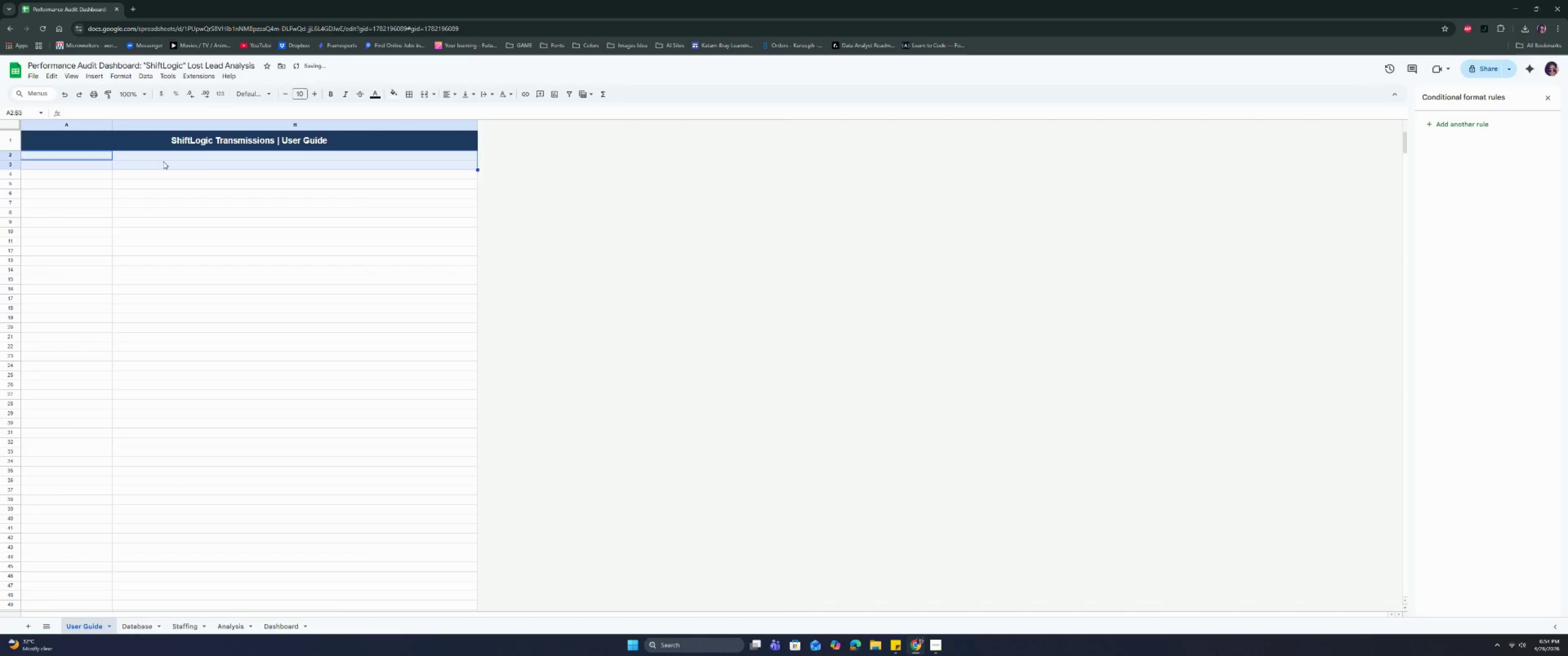 
key(Control+Shift+ArrowDown)
 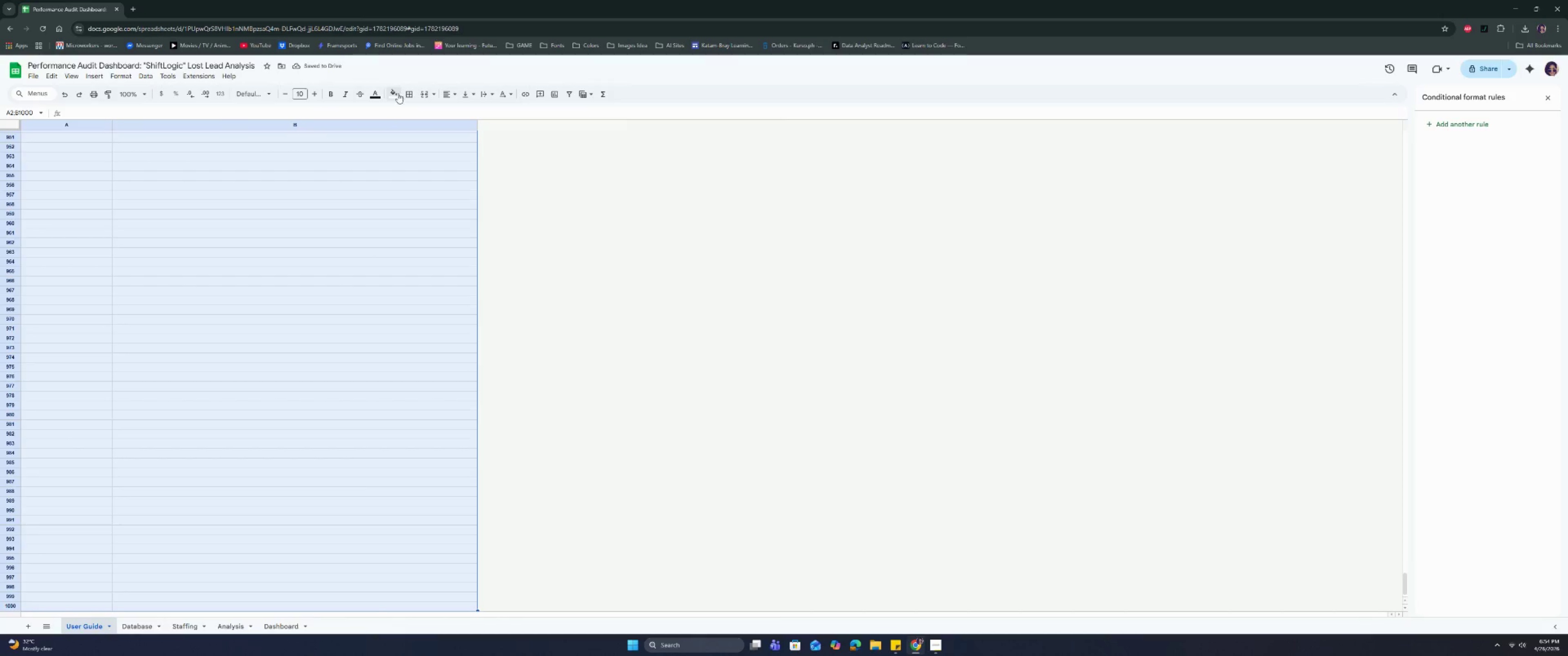 
left_click([413, 94])
 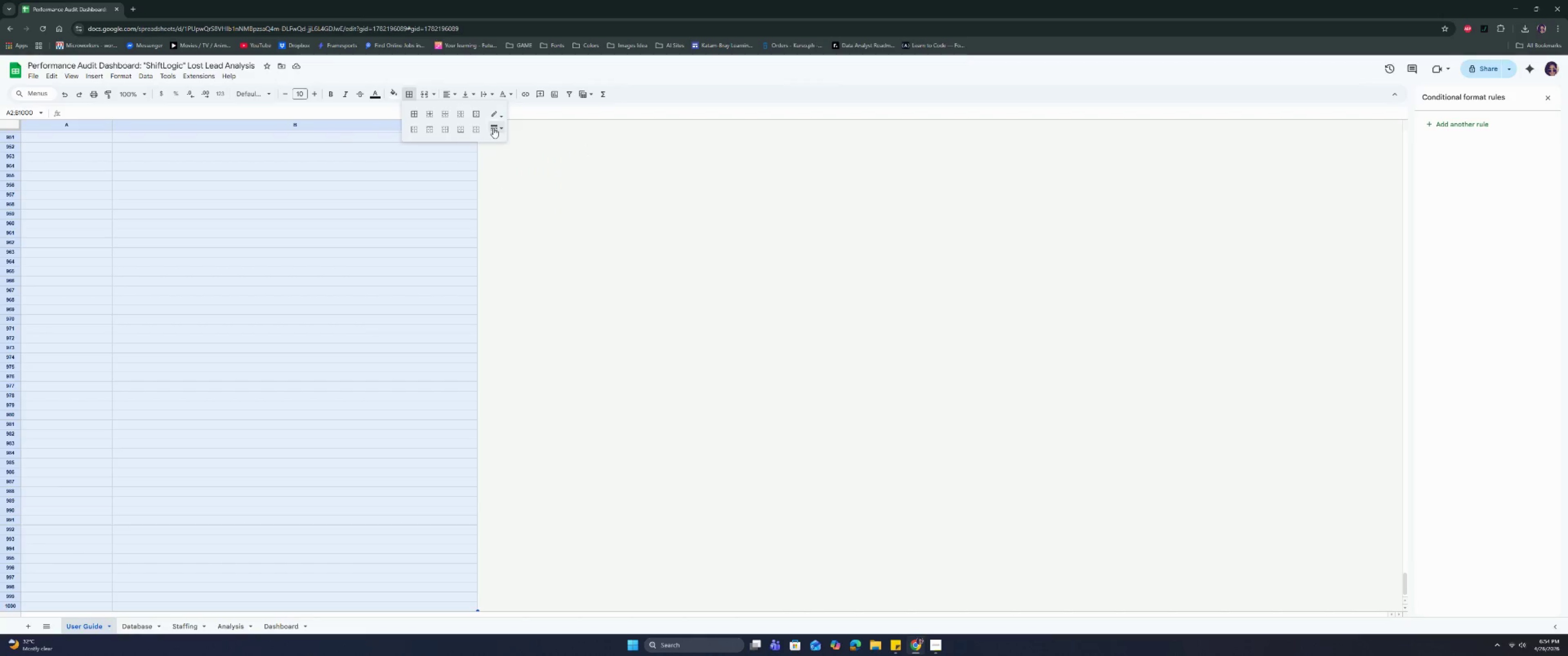 
left_click([493, 127])
 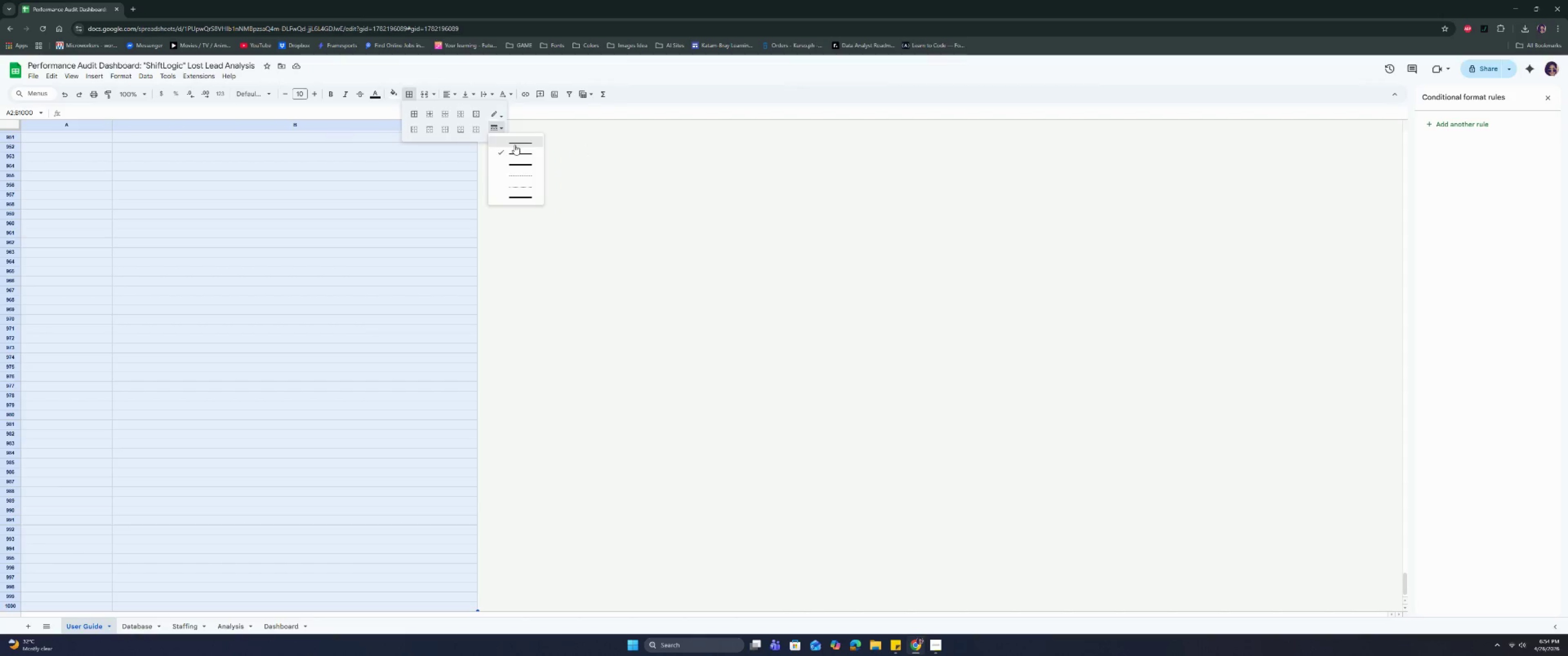 
double_click([515, 145])
 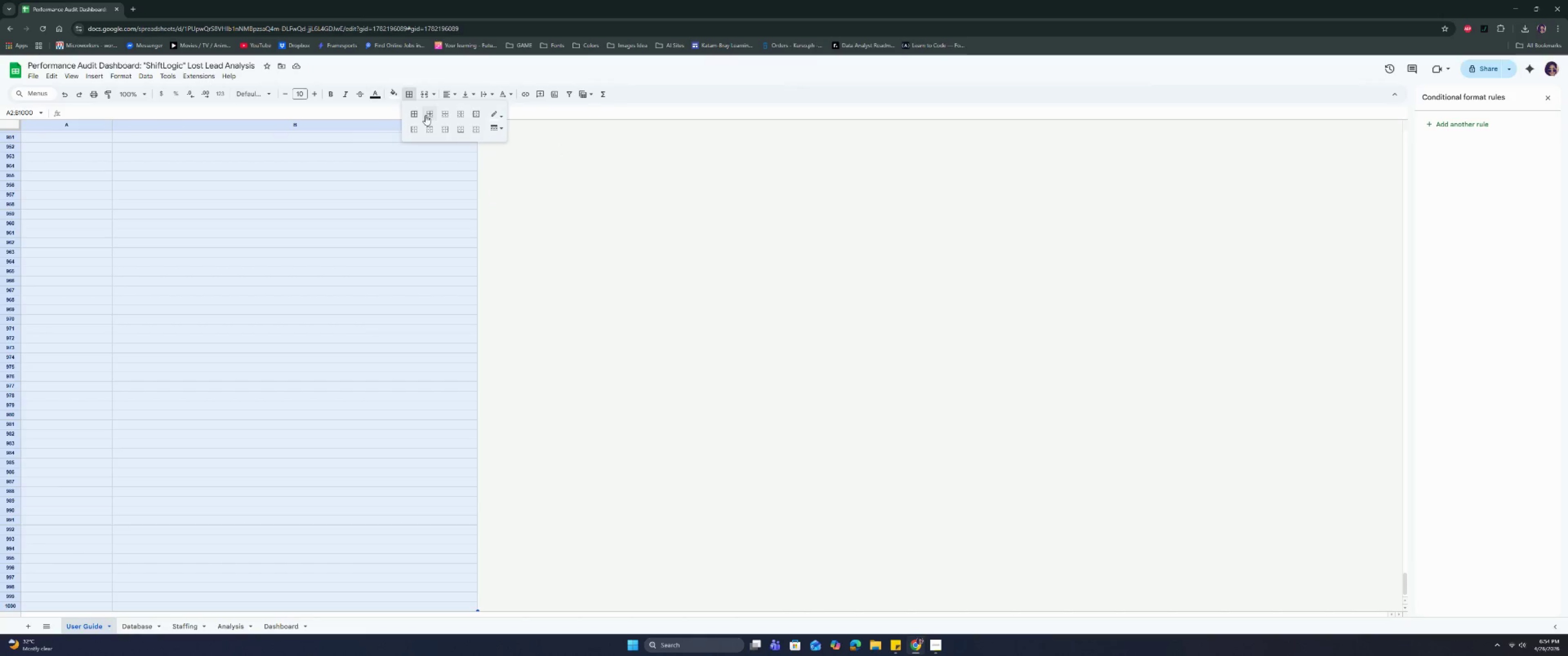 
left_click([418, 114])
 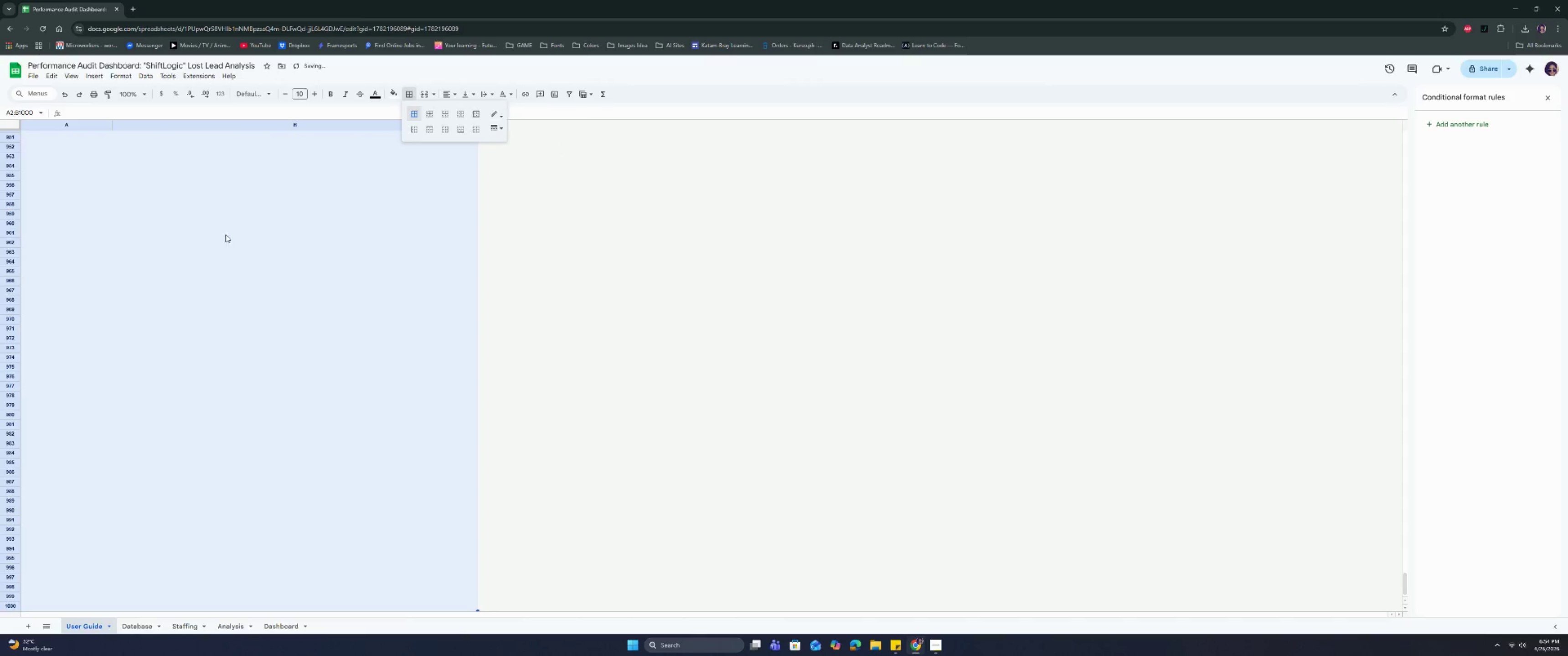 
left_click([189, 245])
 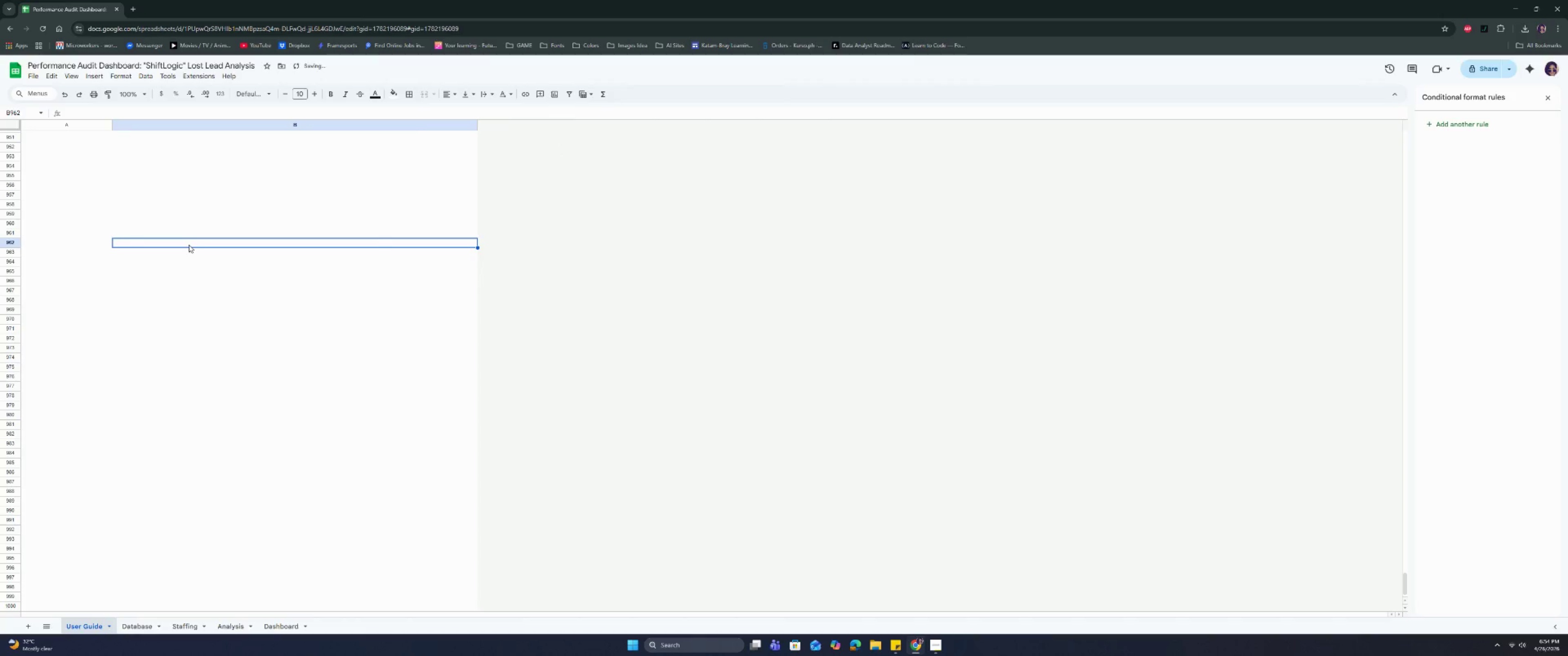 
key(Control+ArrowUp)
 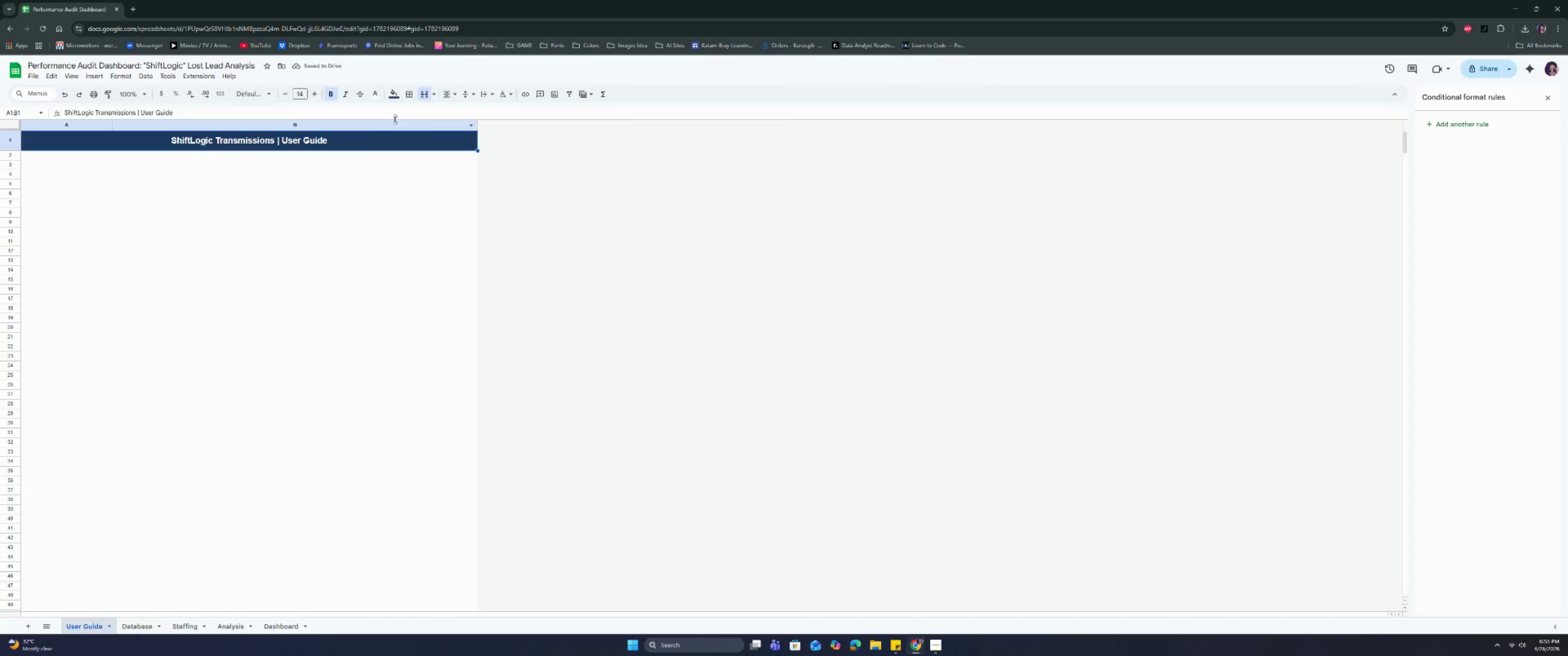 
left_click([407, 95])
 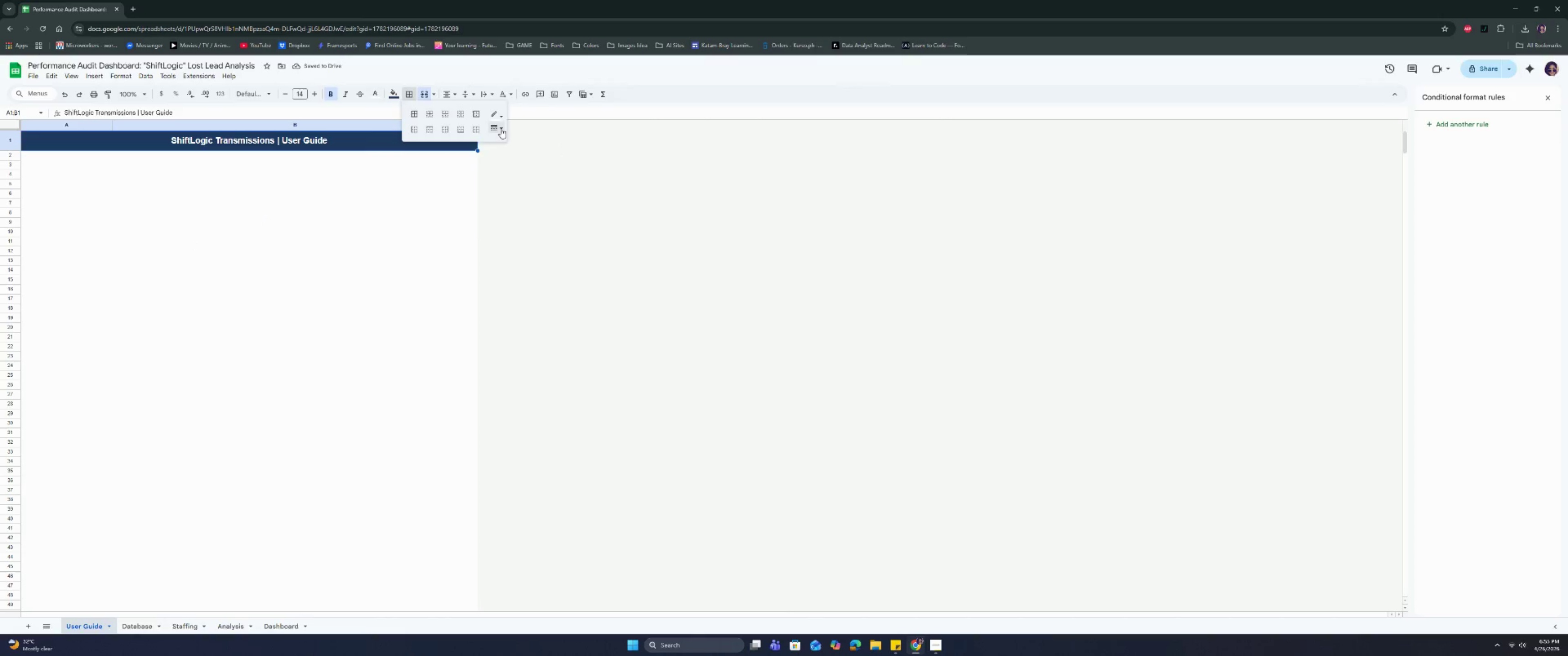 
left_click([499, 112])
 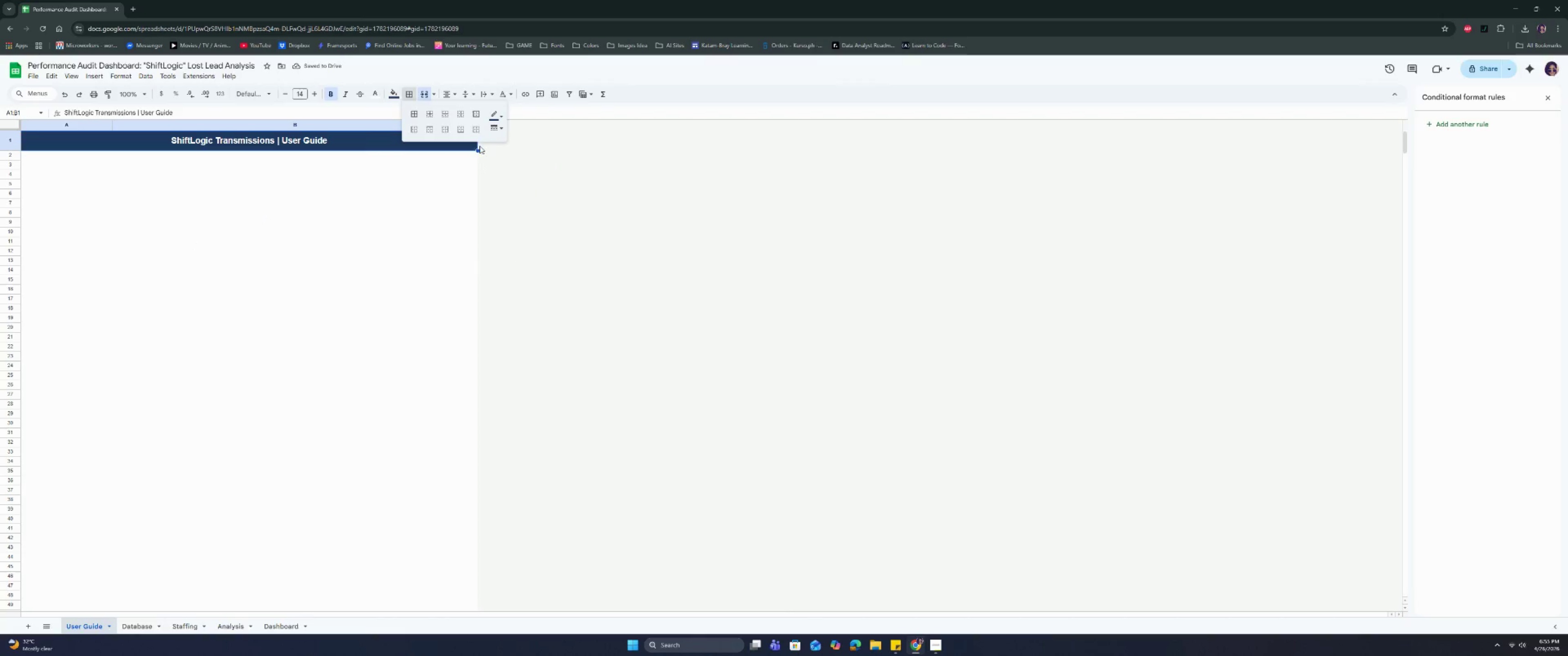 
left_click([490, 131])
 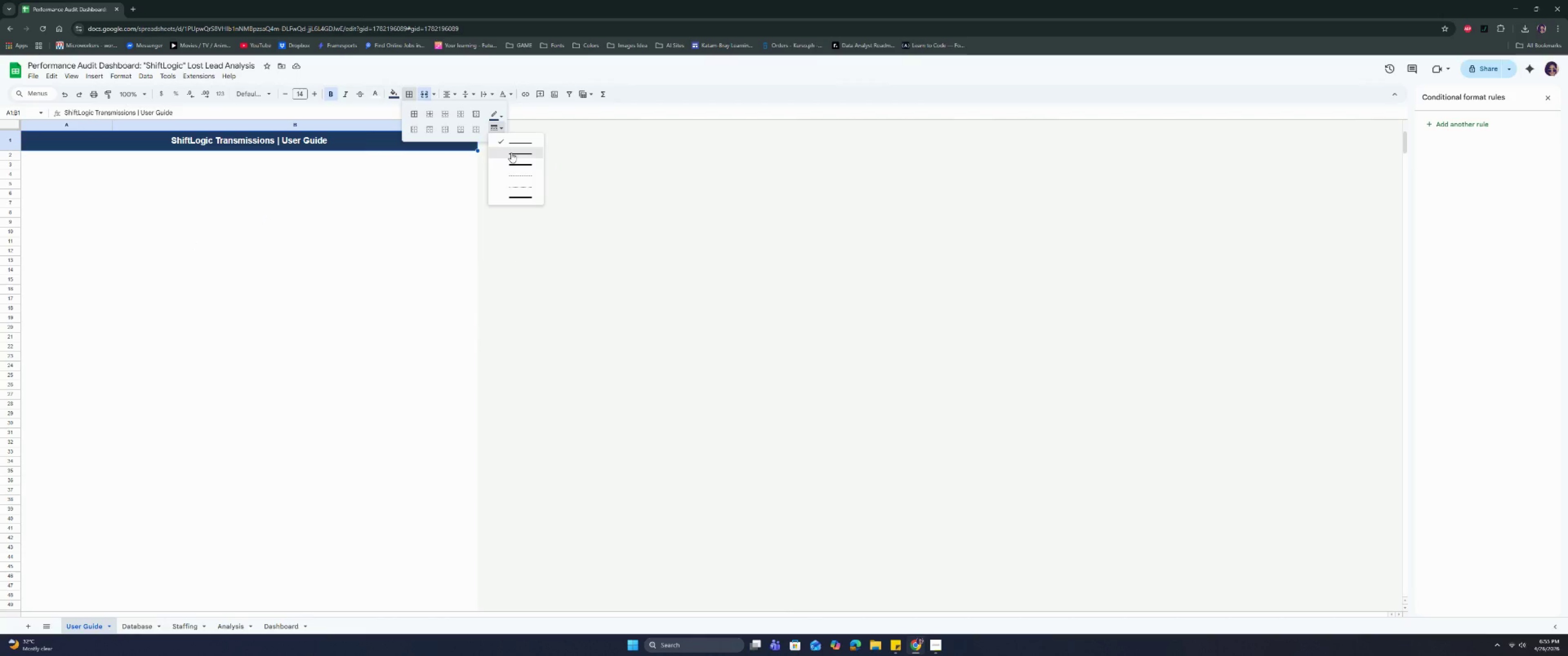 
left_click([511, 153])
 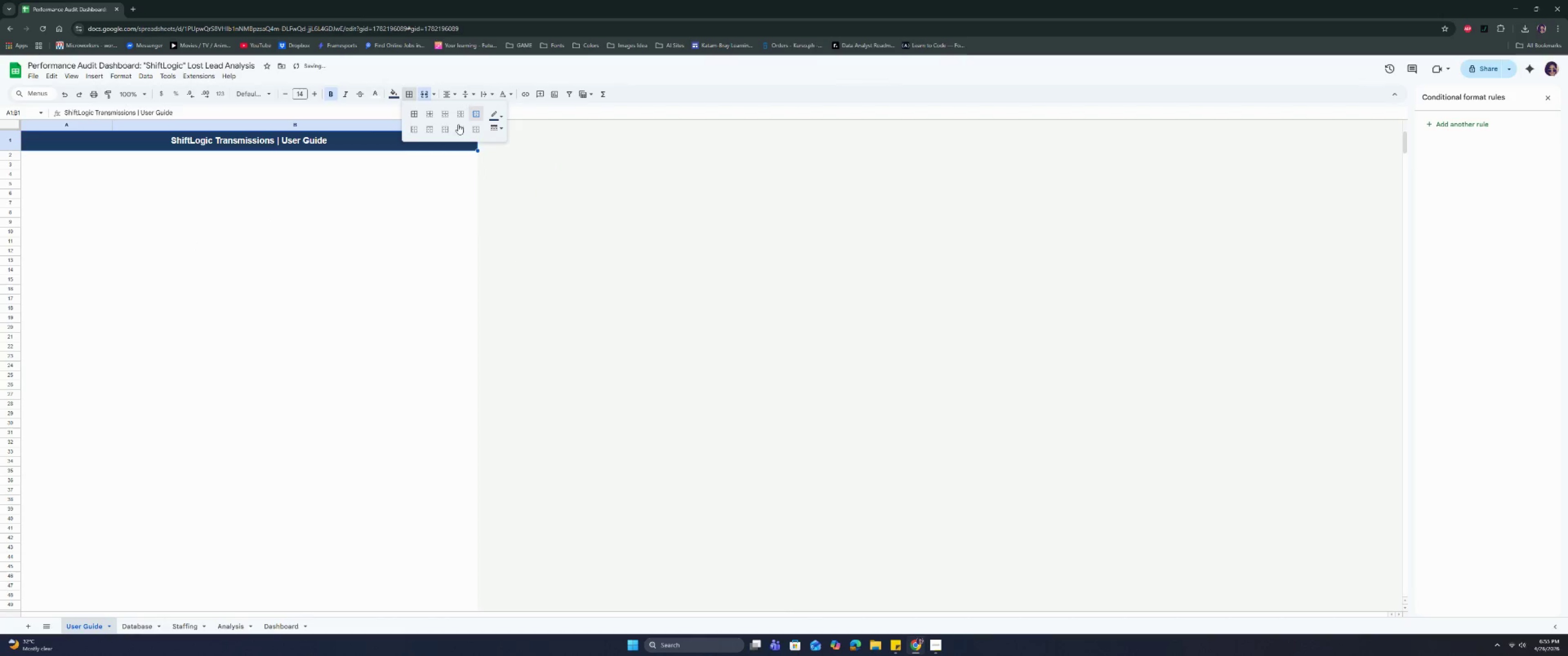 
double_click([180, 184])
 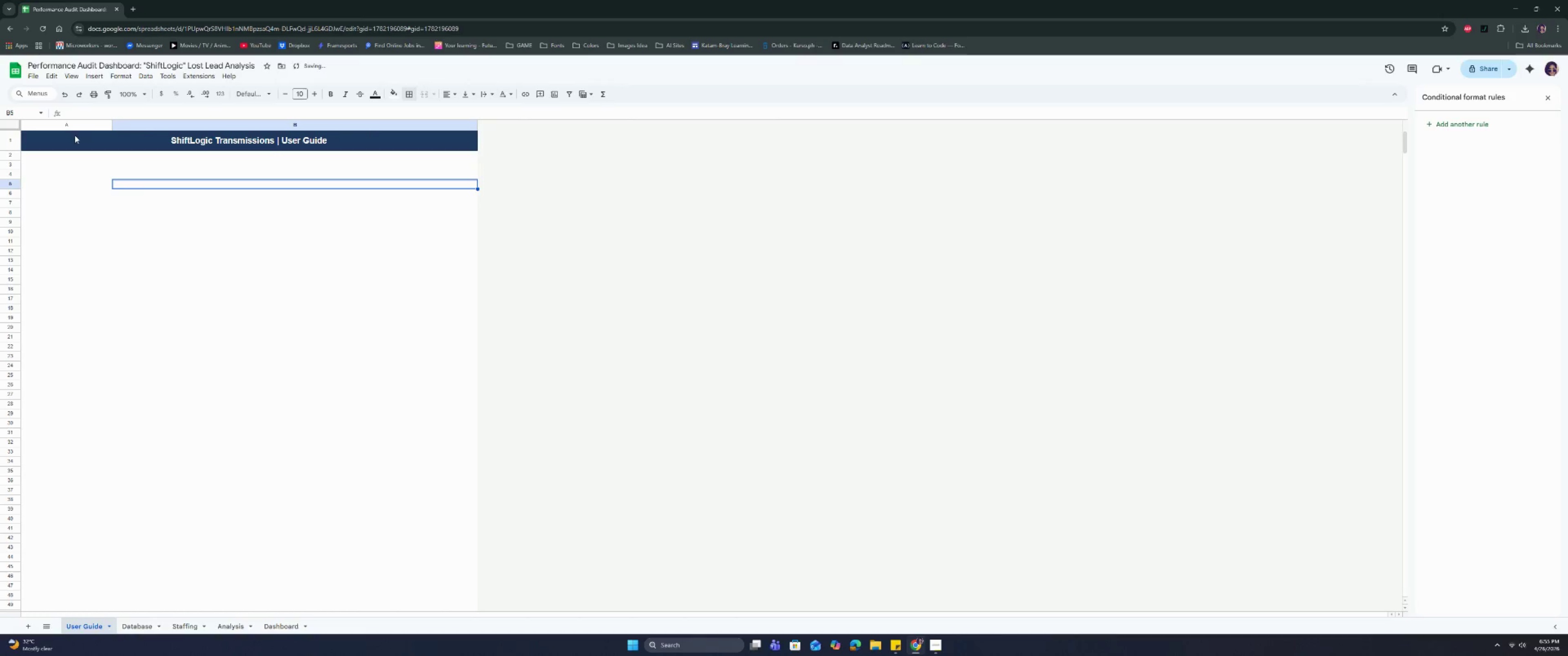 
left_click([67, 123])
 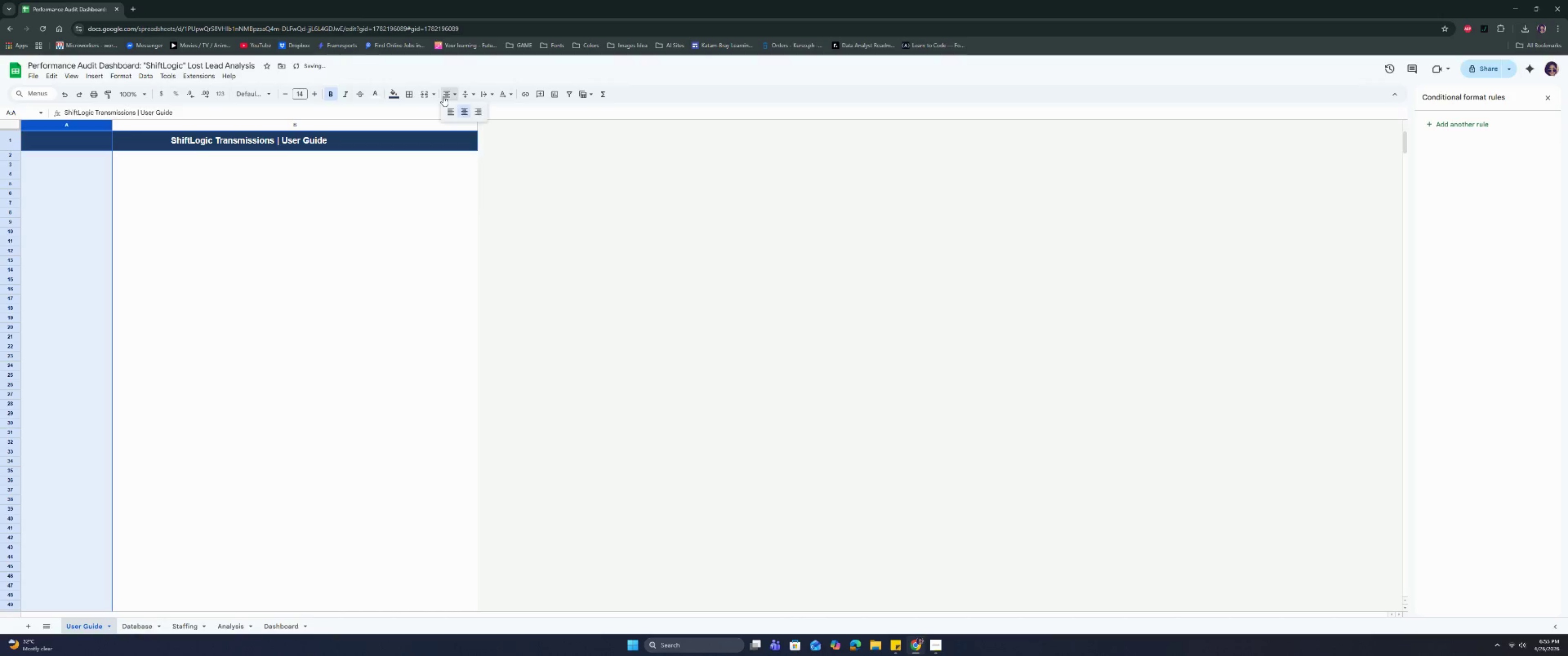 
double_click([467, 113])
 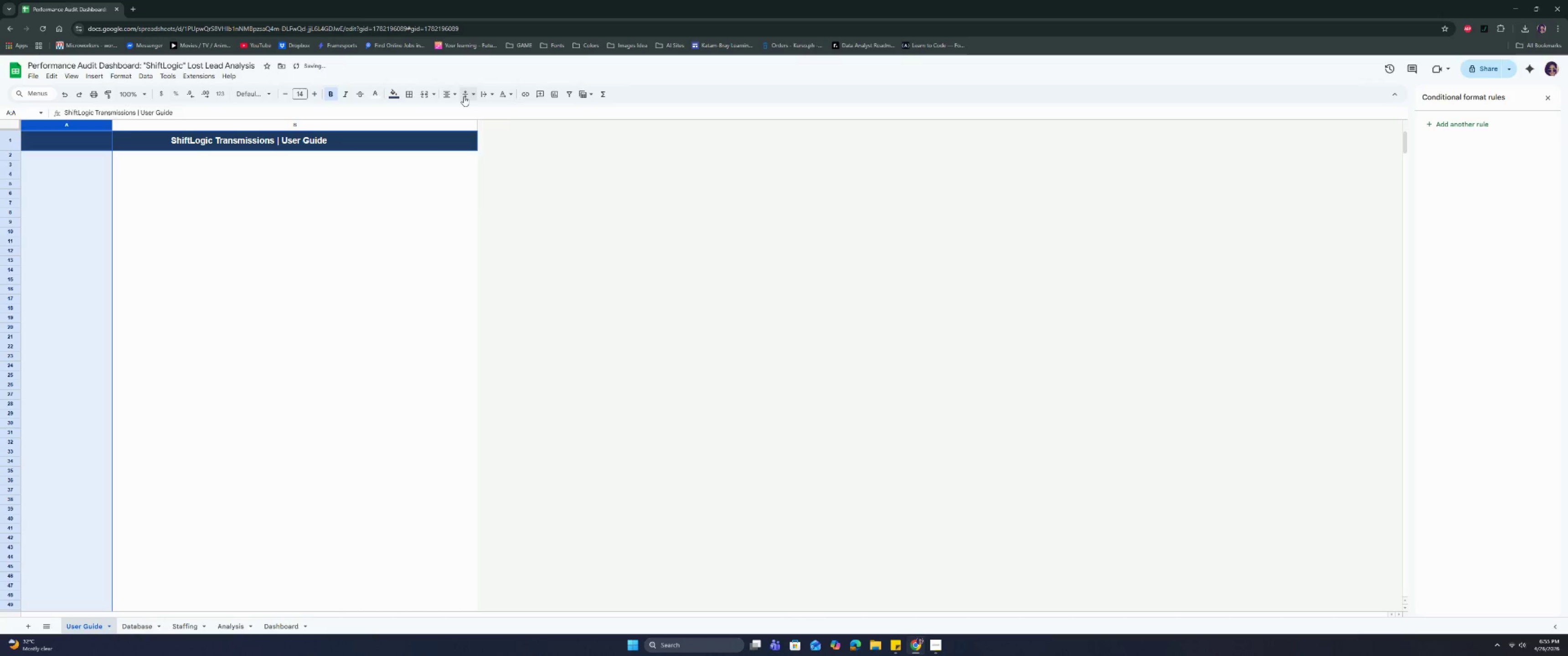 
triple_click([464, 96])
 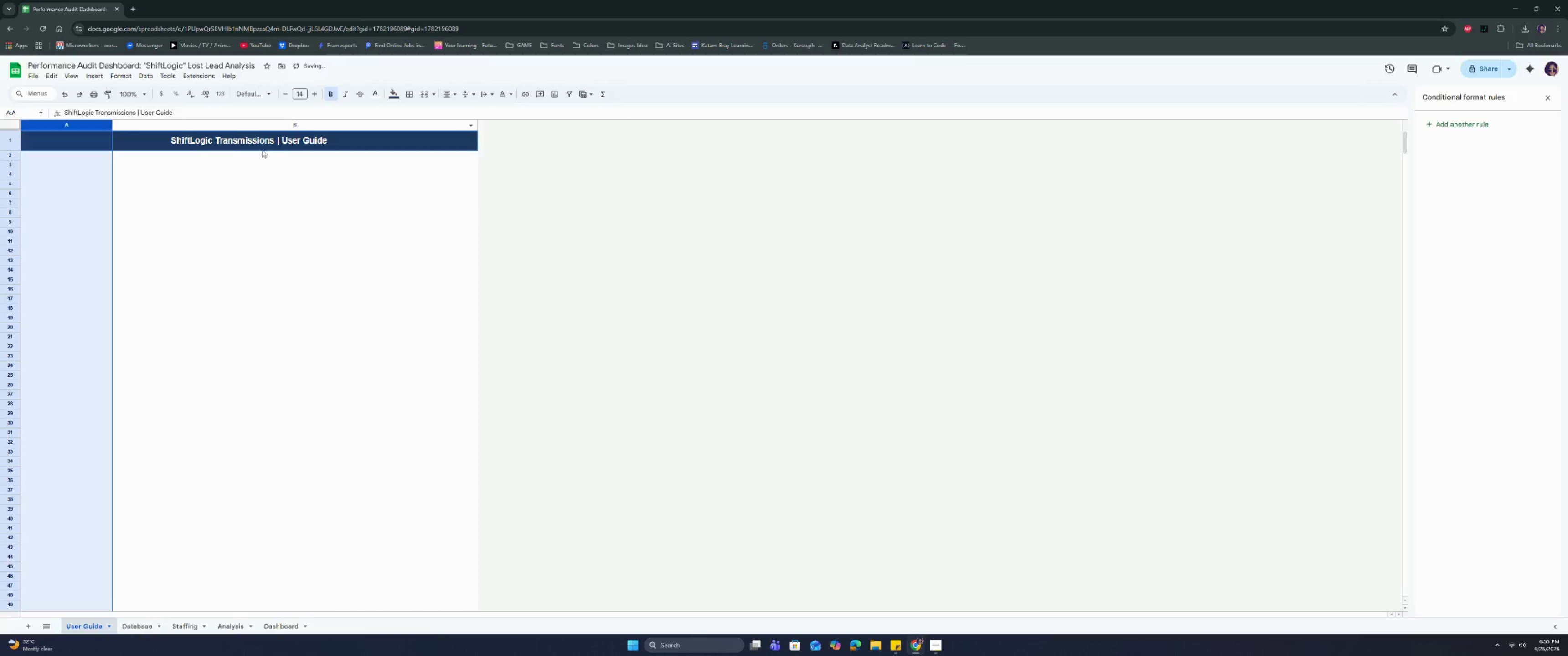 
key(Control+B)
 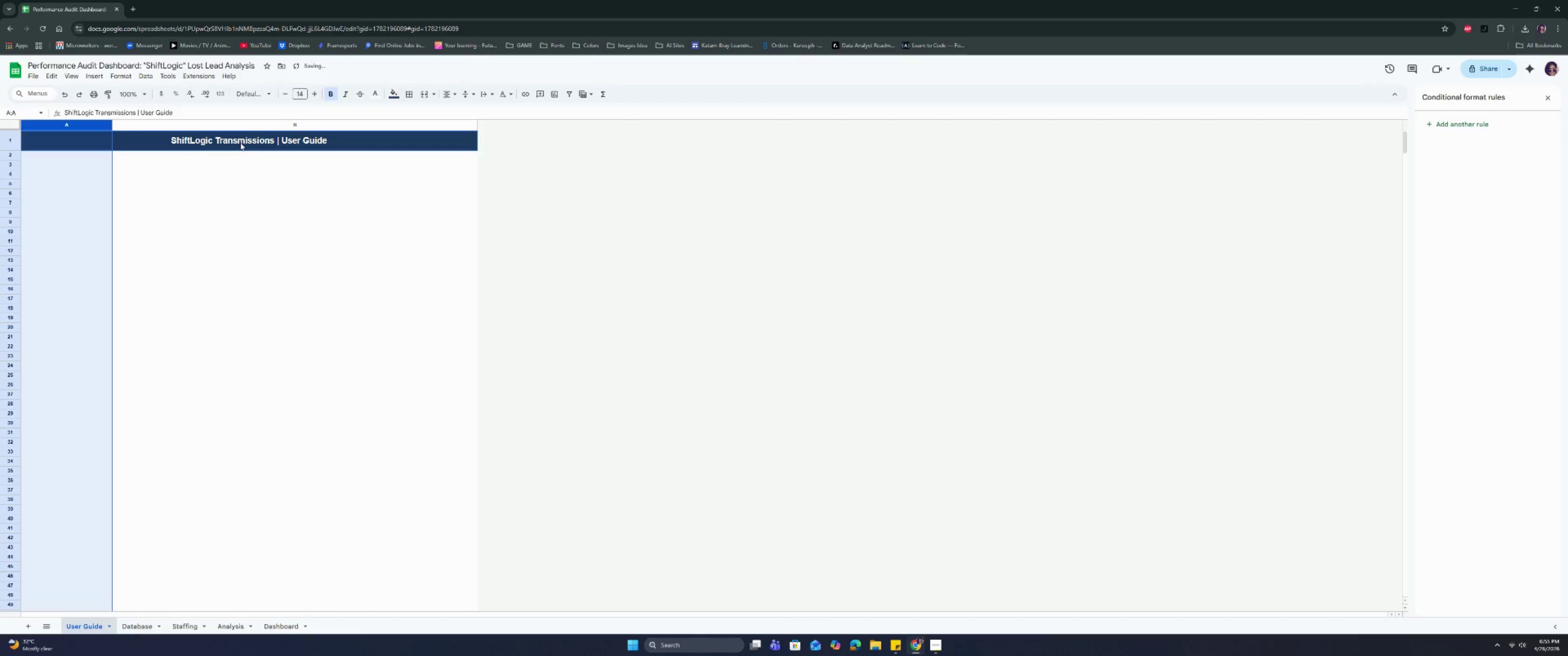 
key(Control+B)
 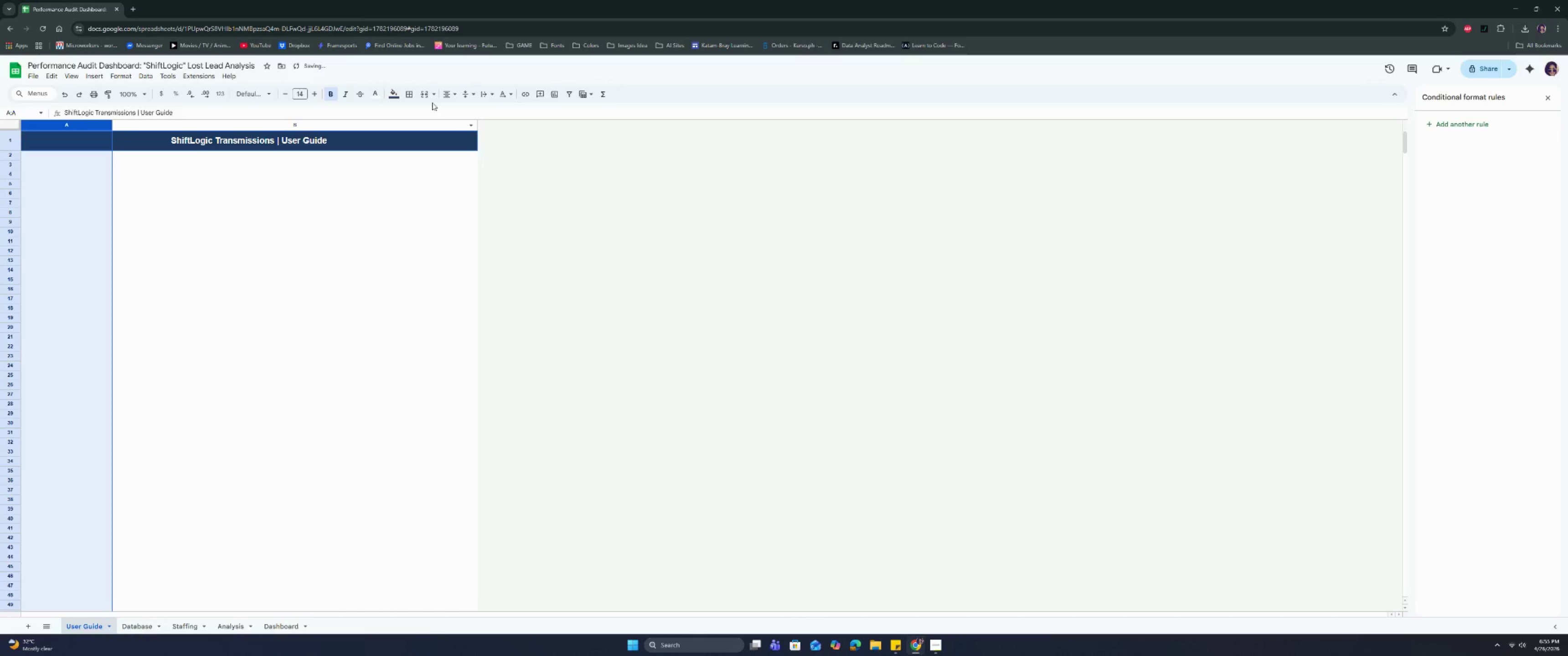 
left_click([450, 96])
 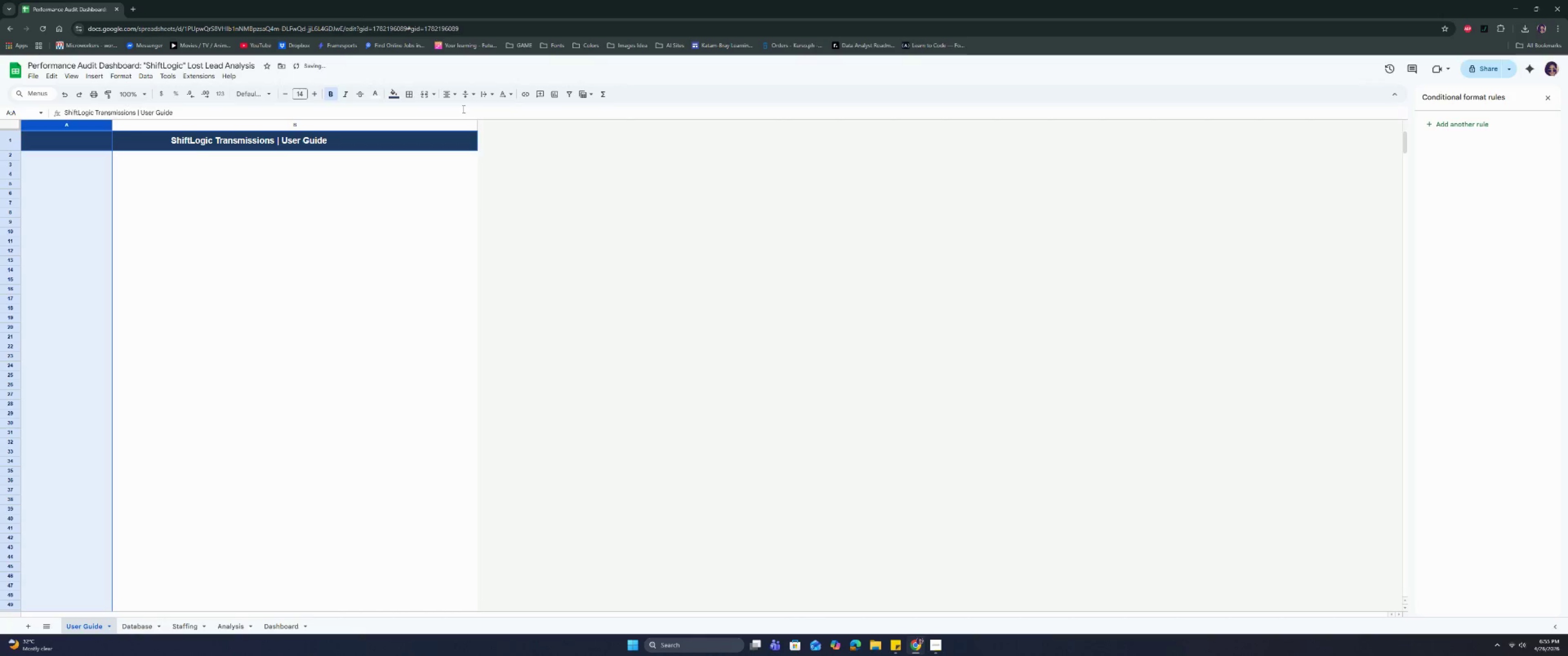 
double_click([467, 90])
 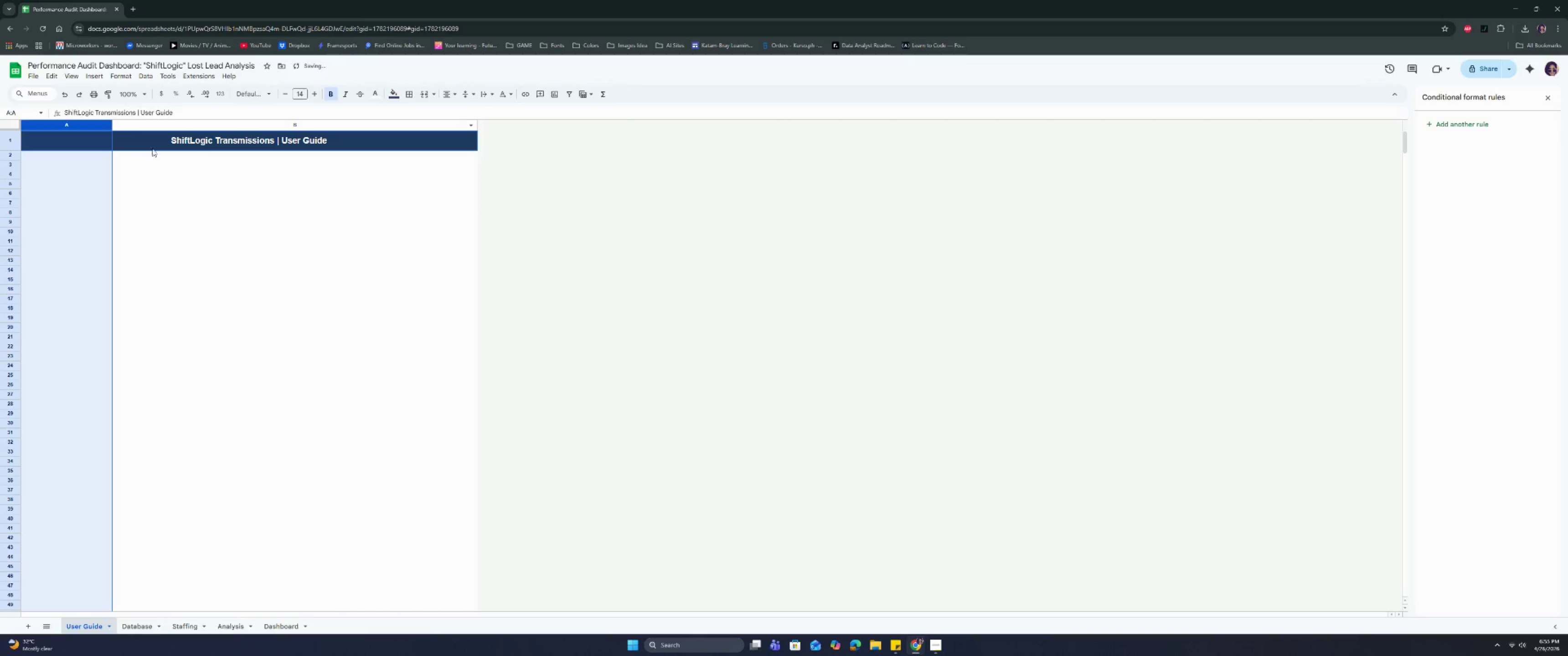 
left_click([173, 124])
 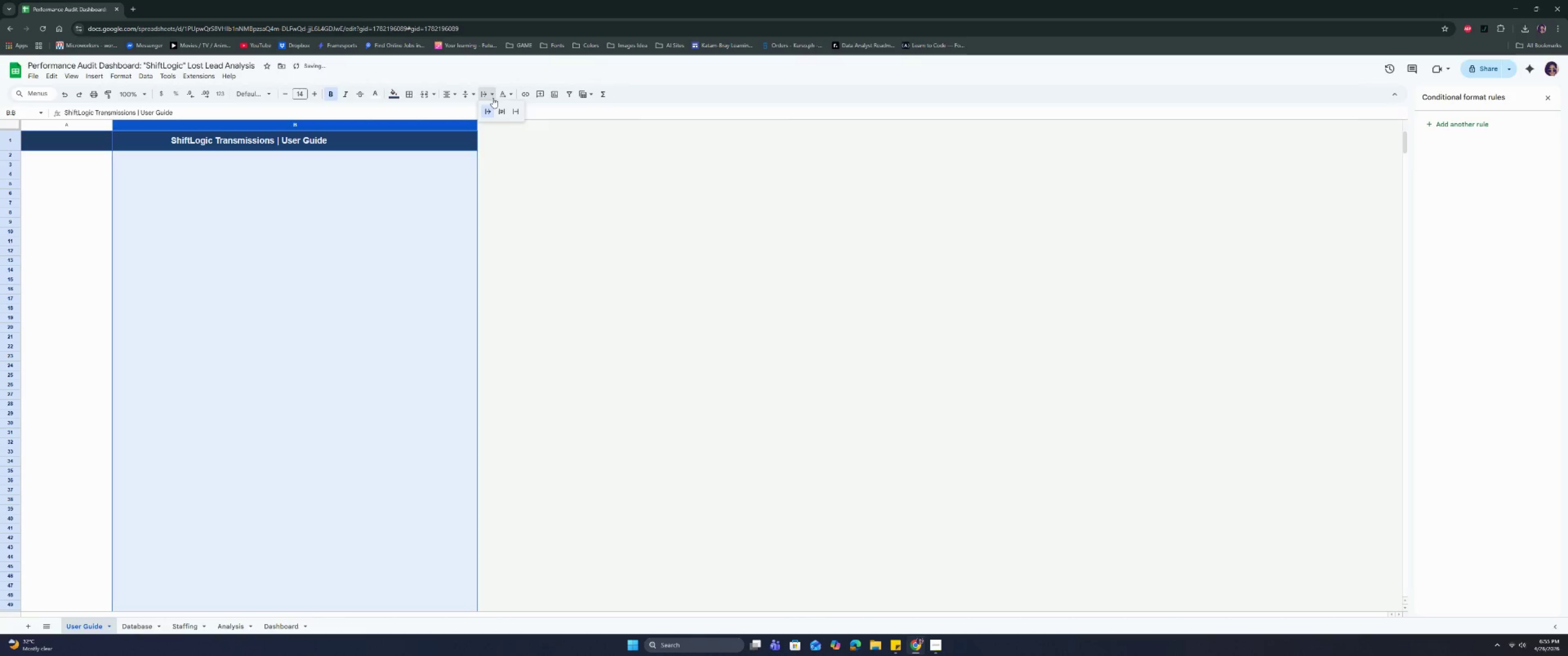 
double_click([498, 109])
 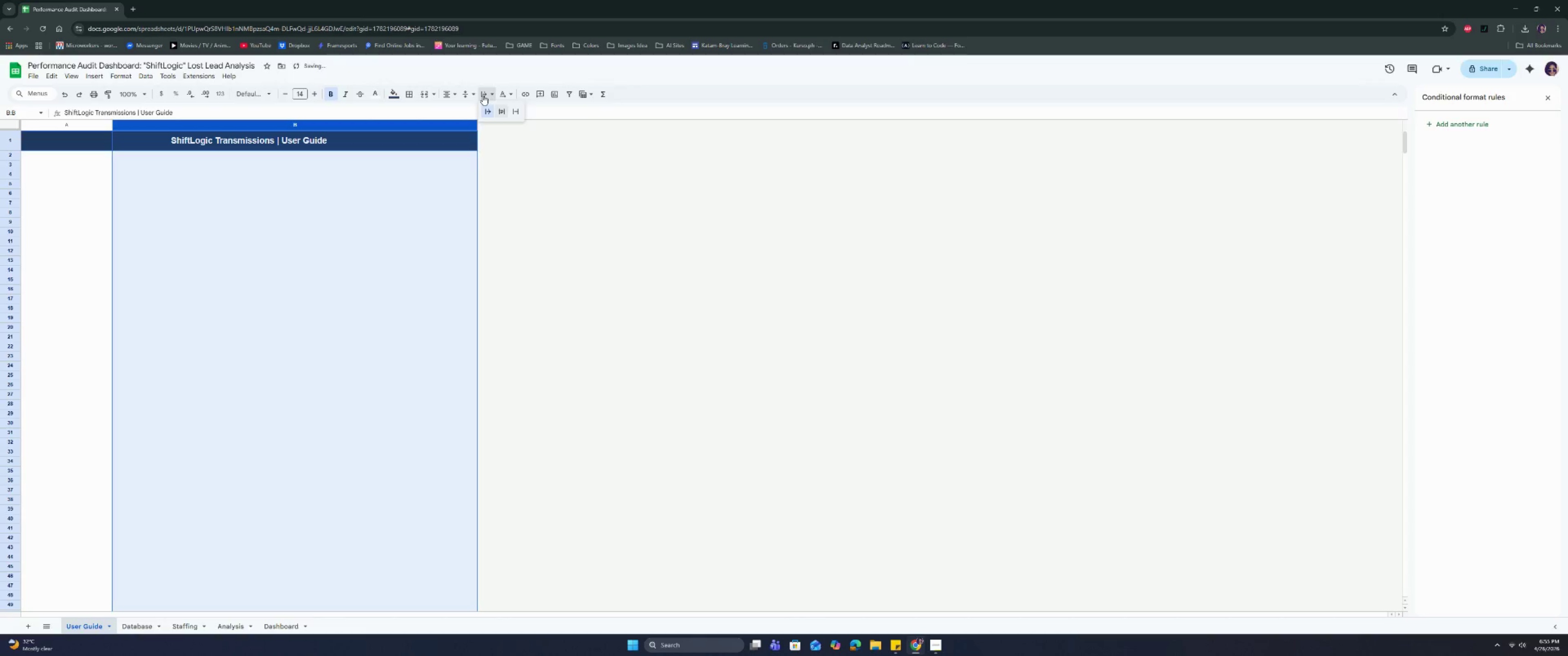 
double_click([498, 110])
 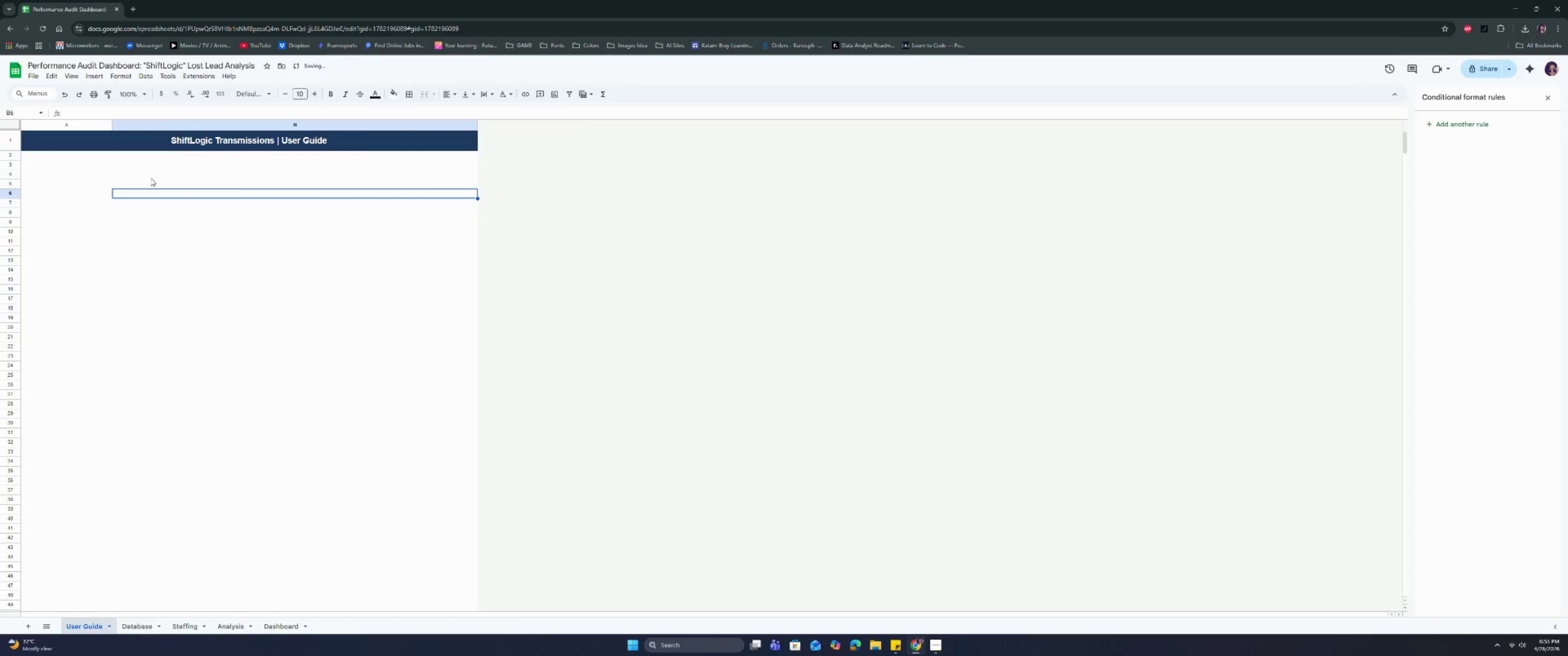 
double_click([76, 163])
 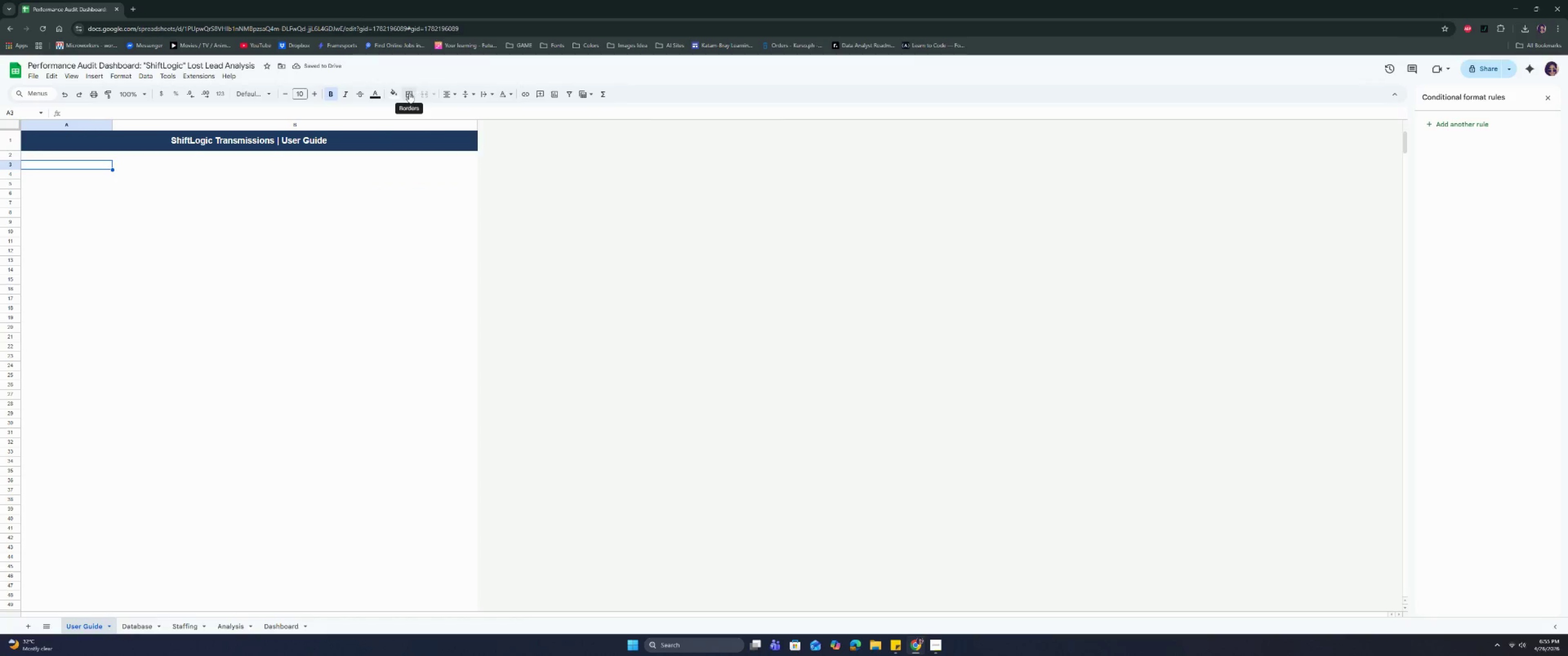 
left_click([396, 90])
 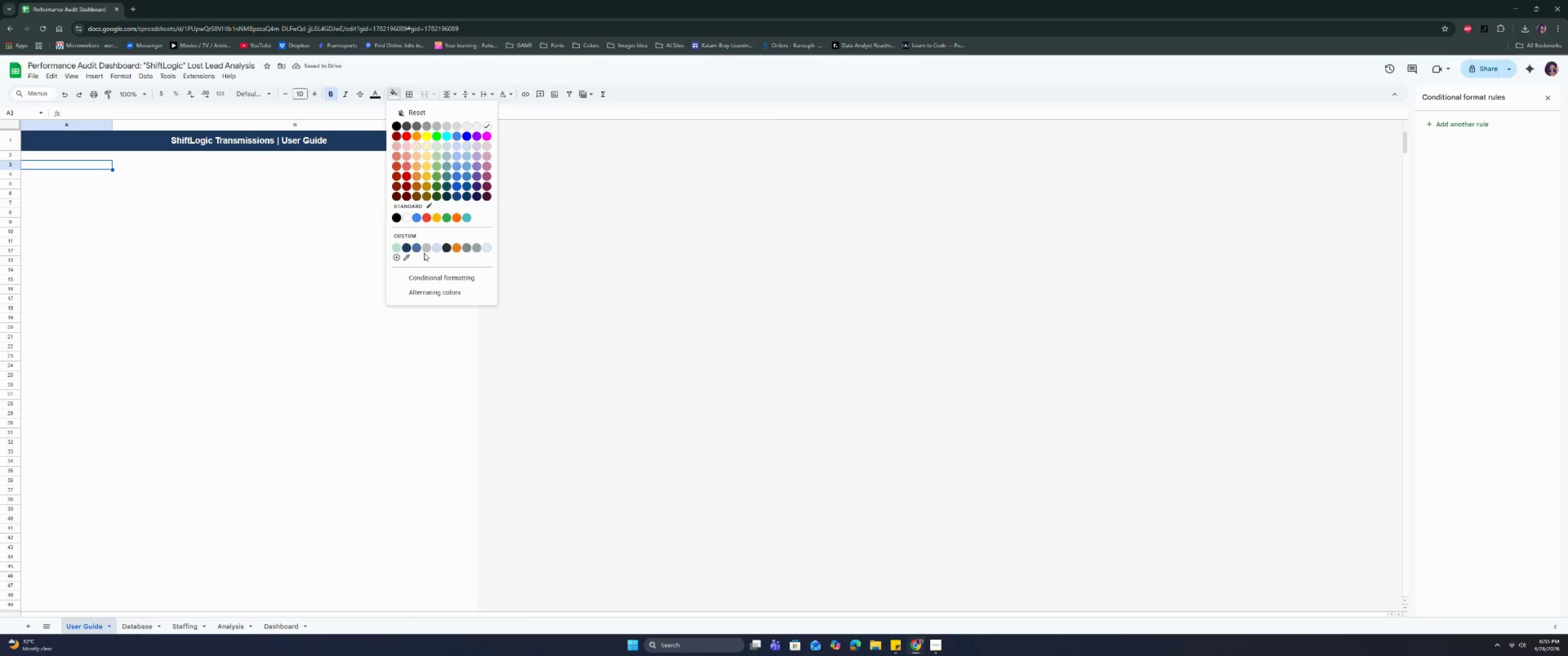 
left_click([415, 248])
 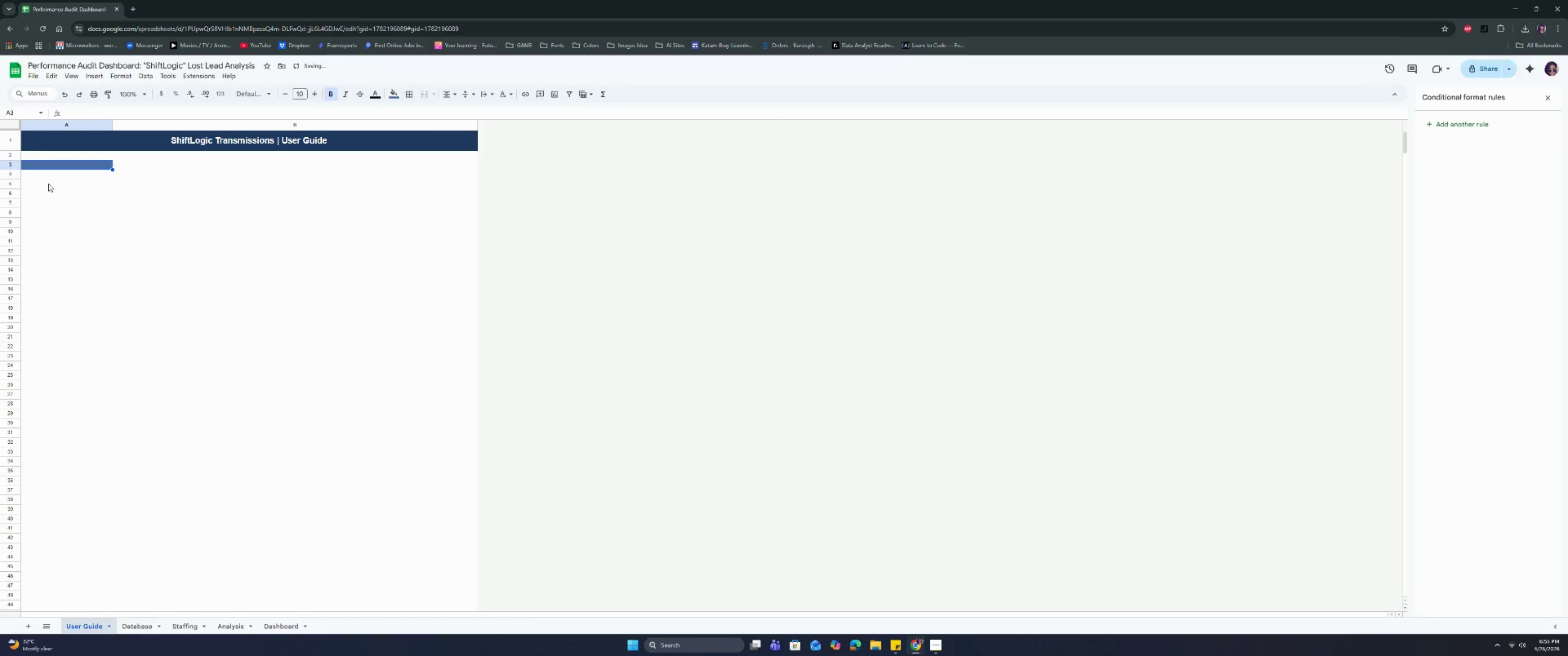 
left_click_drag(start_coordinate=[76, 166], to_coordinate=[151, 167])
 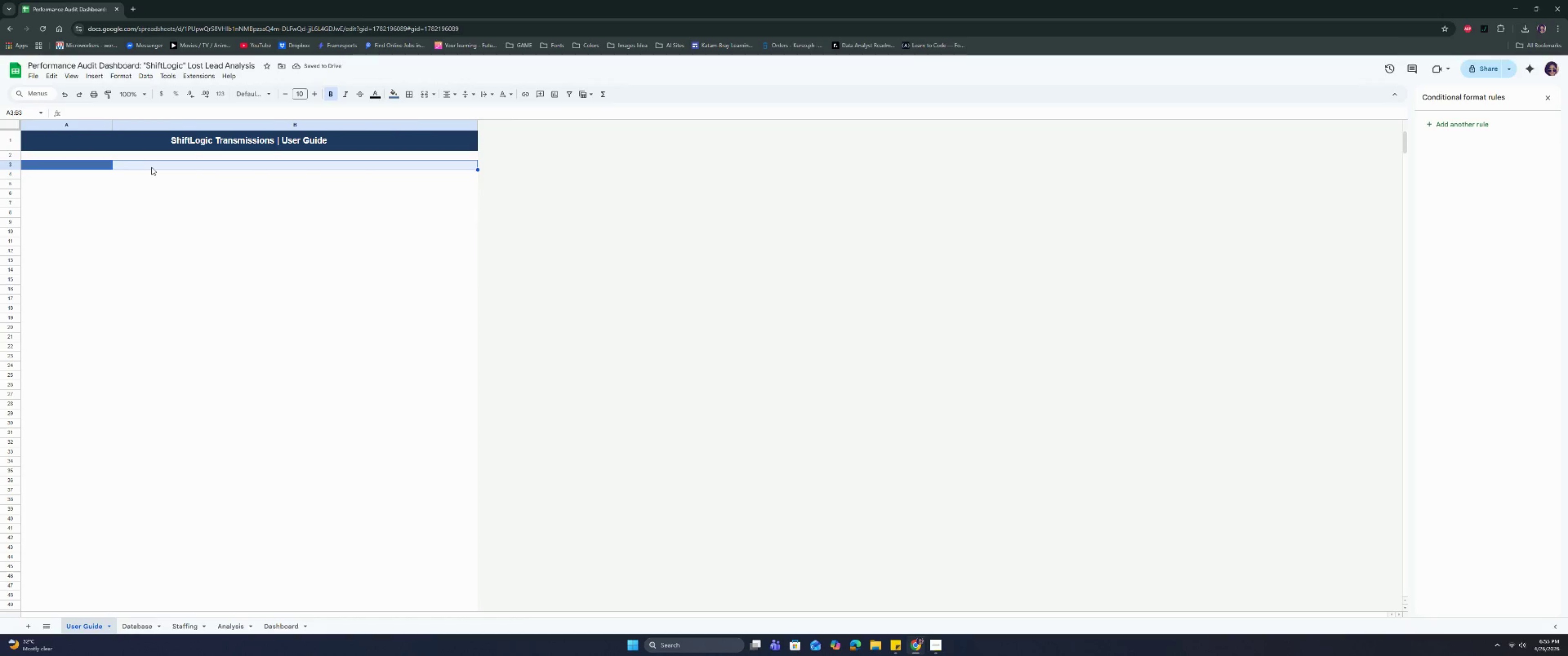 
key(Control+Z)
 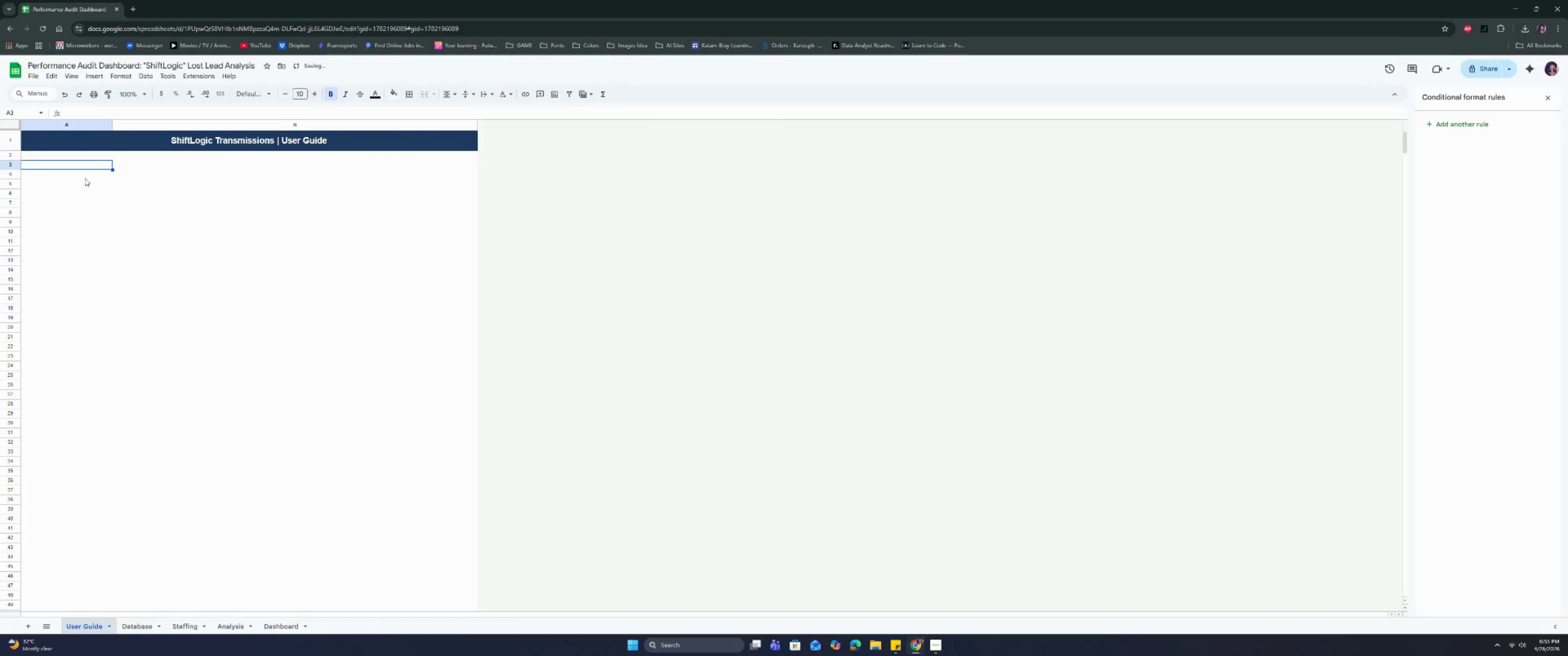 
left_click([82, 179])
 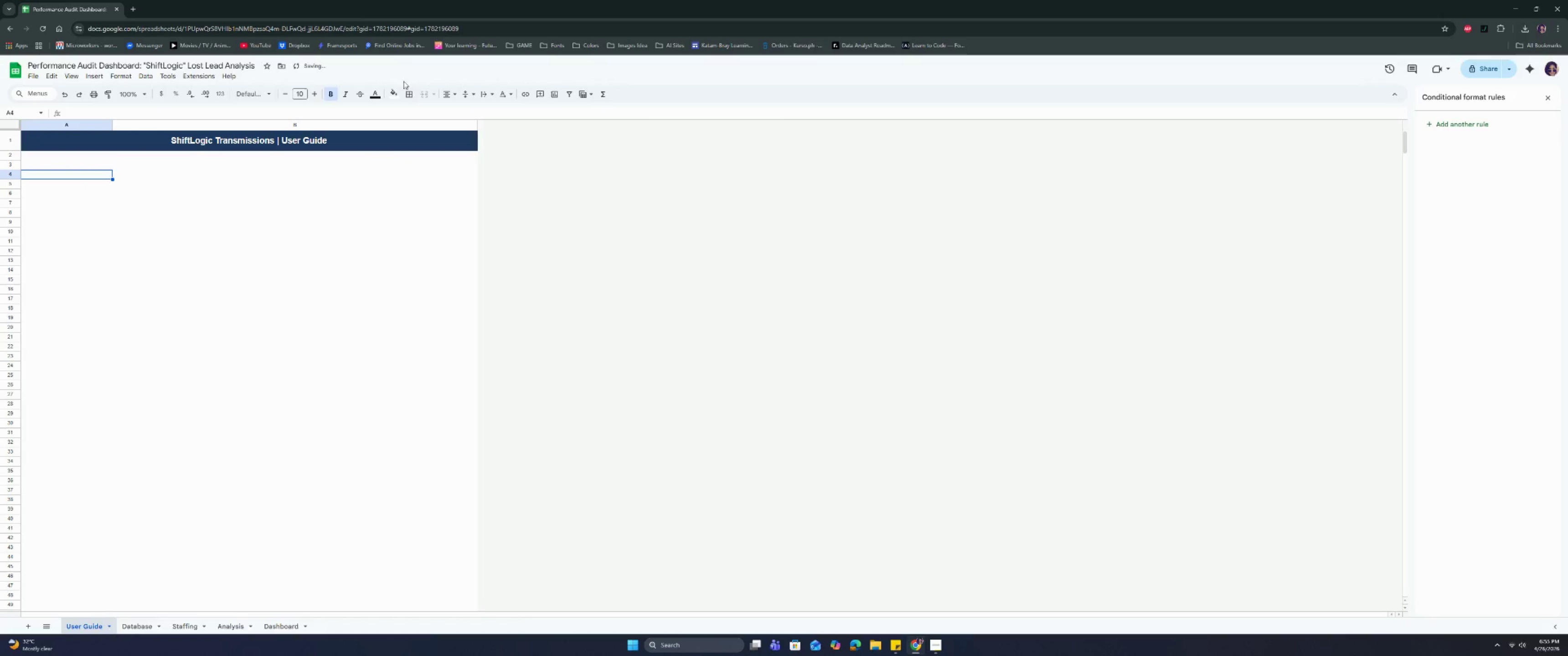 
left_click([397, 91])
 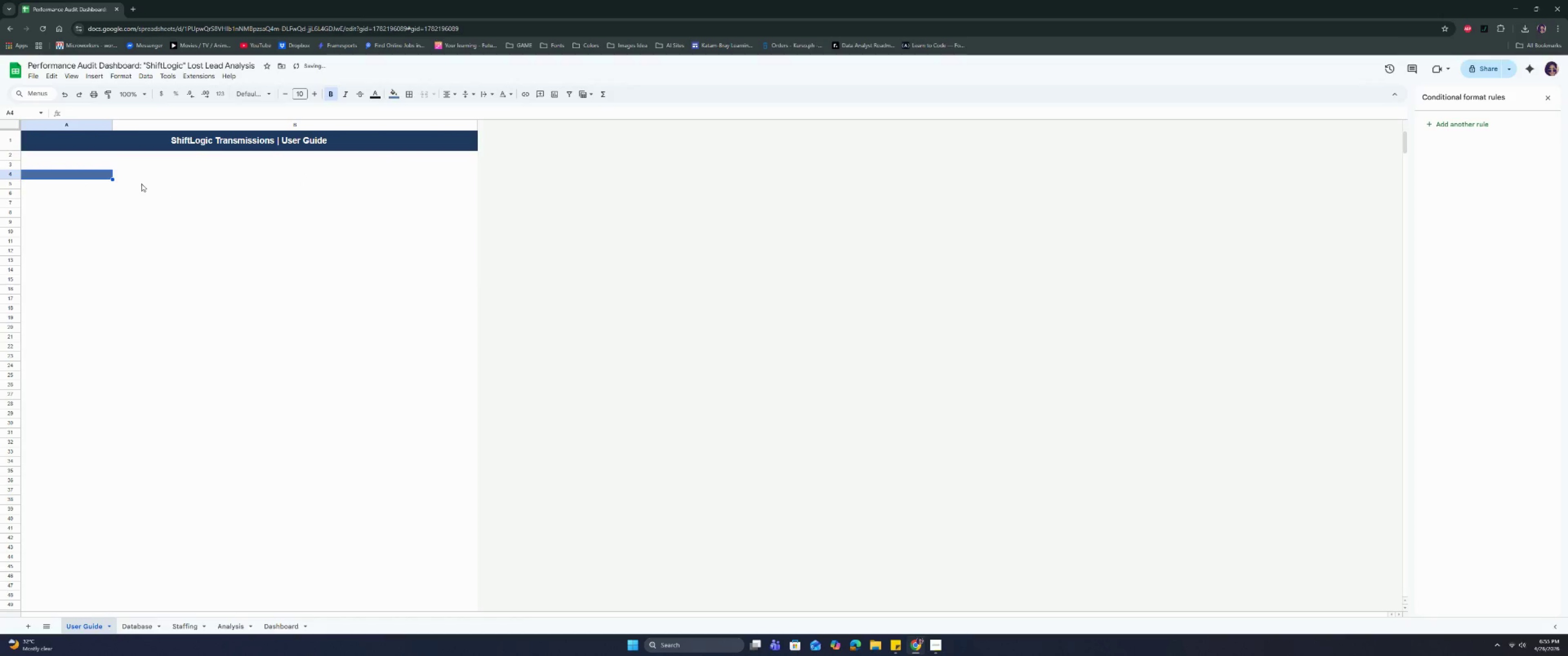 
left_click_drag(start_coordinate=[105, 174], to_coordinate=[151, 177])
 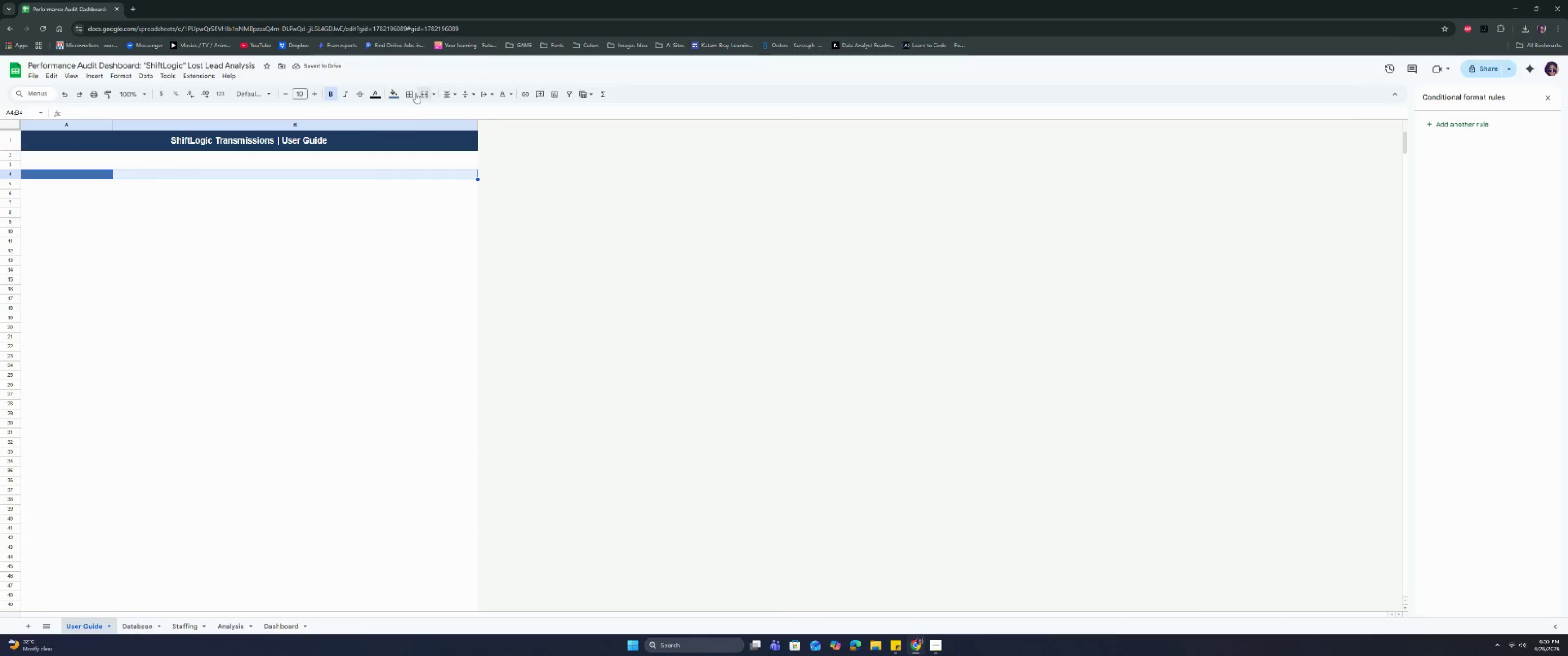 
left_click([411, 94])
 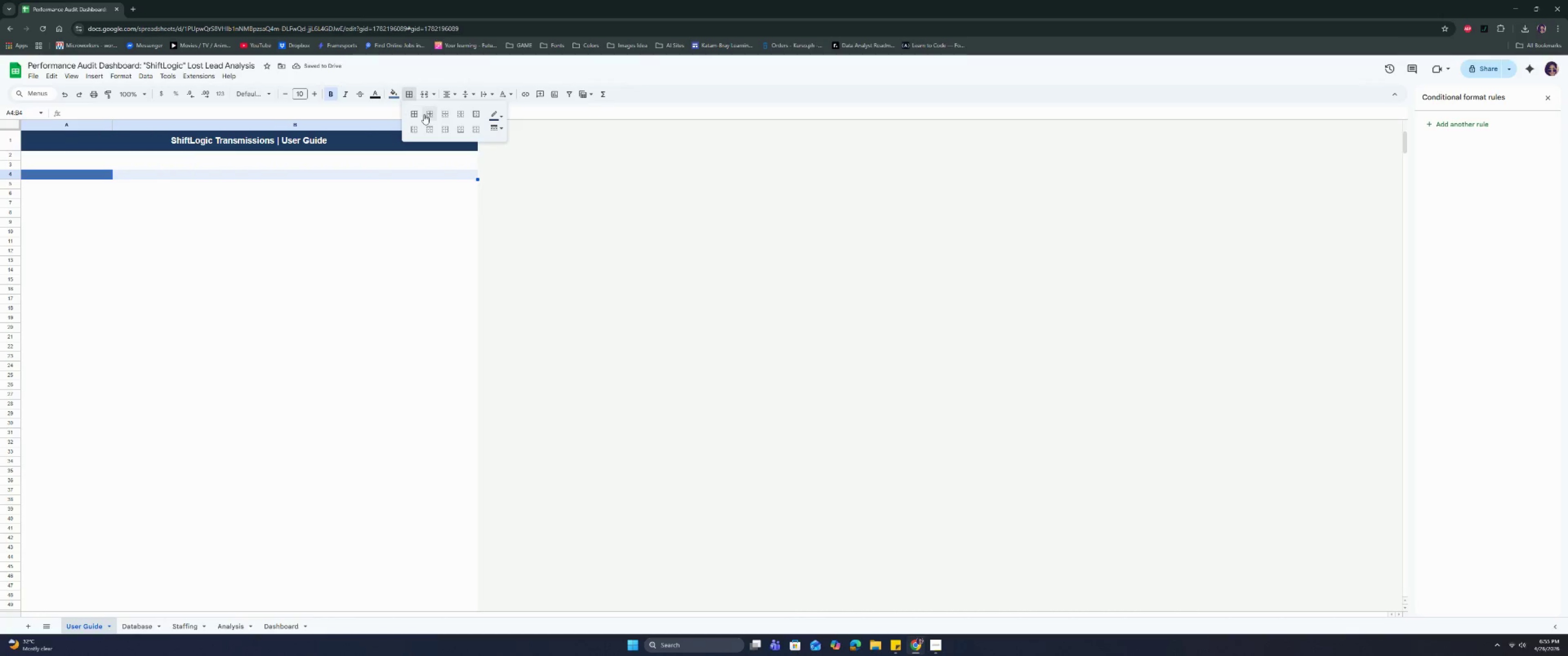 
left_click([413, 115])
 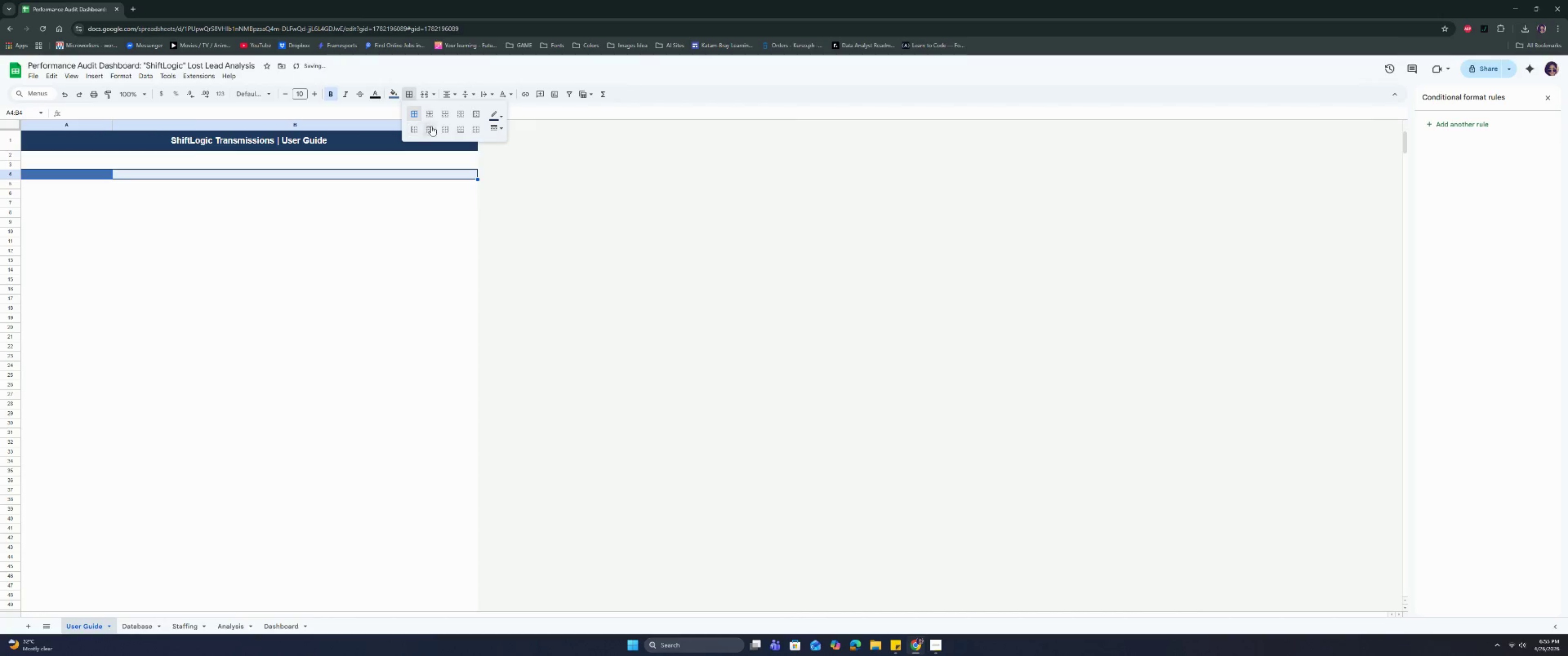 
left_click([502, 128])
 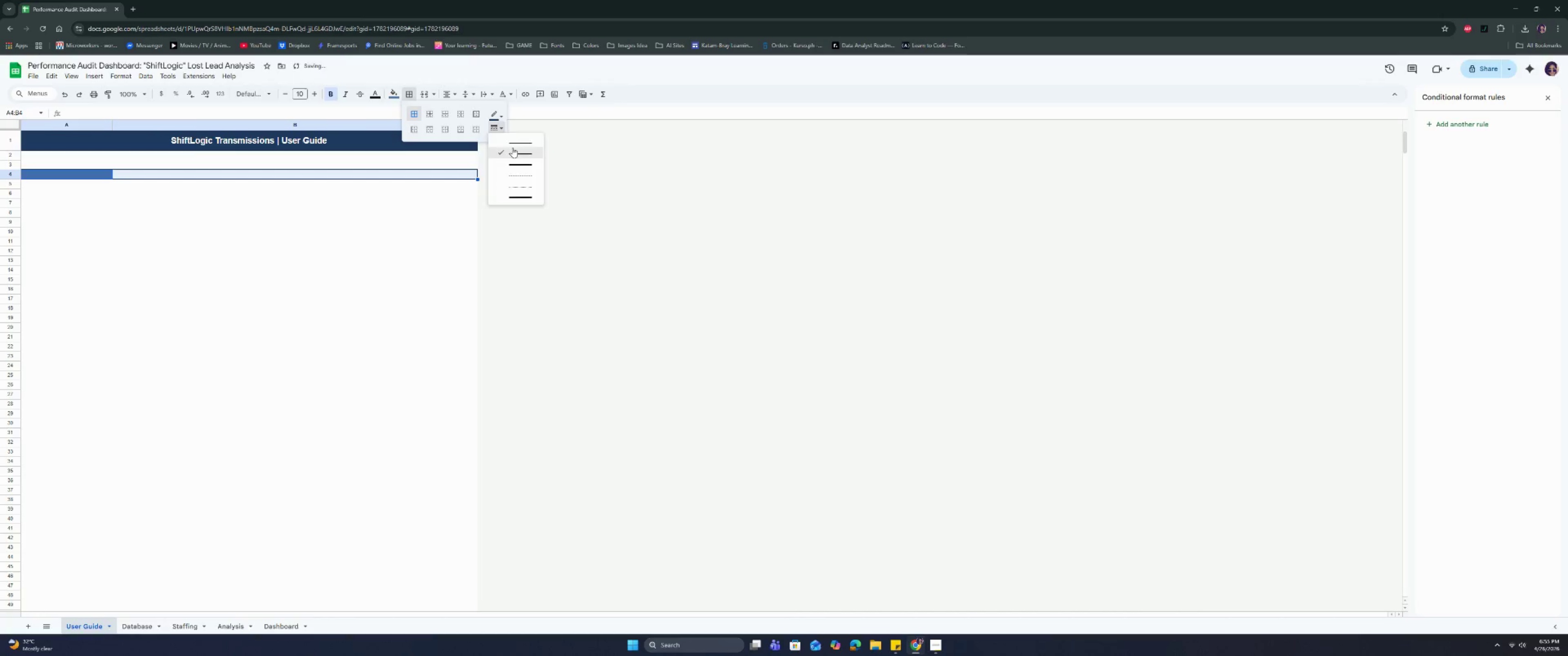 
left_click([513, 142])
 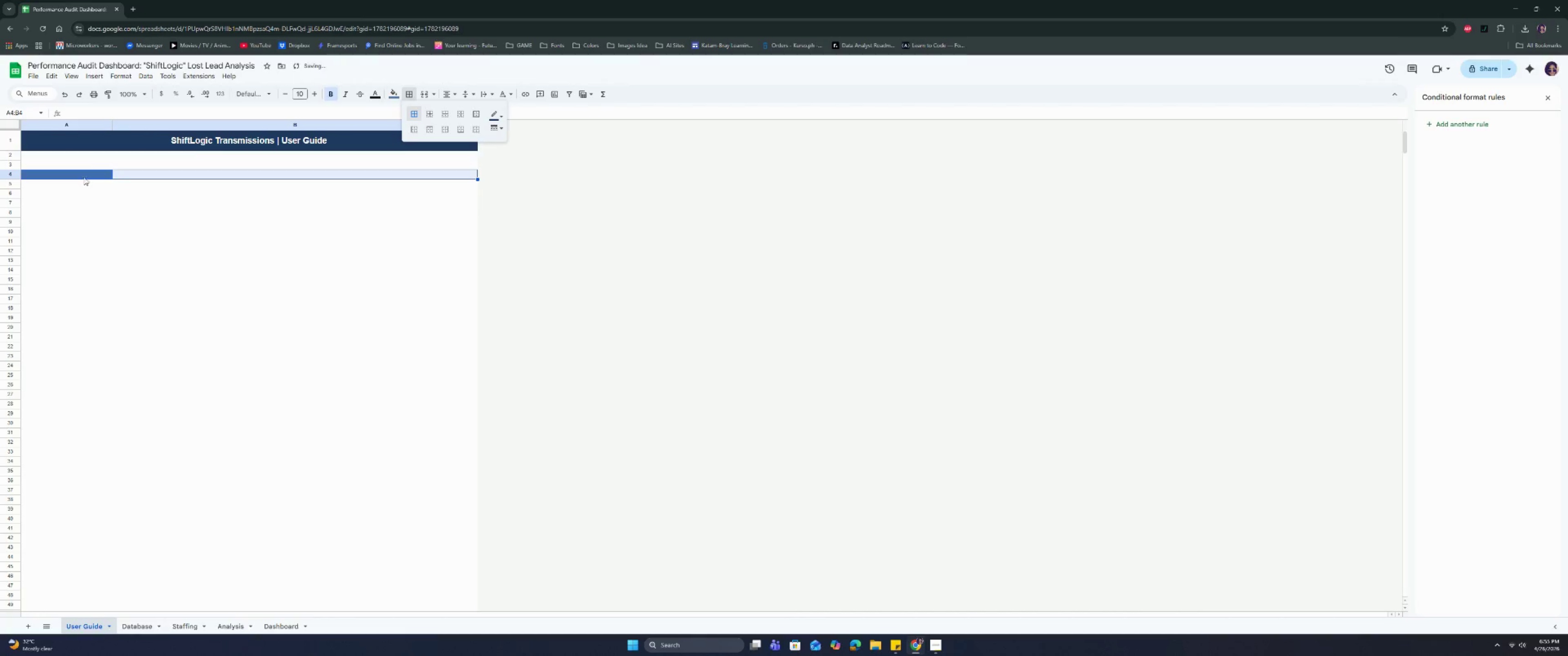 
double_click([83, 172])
 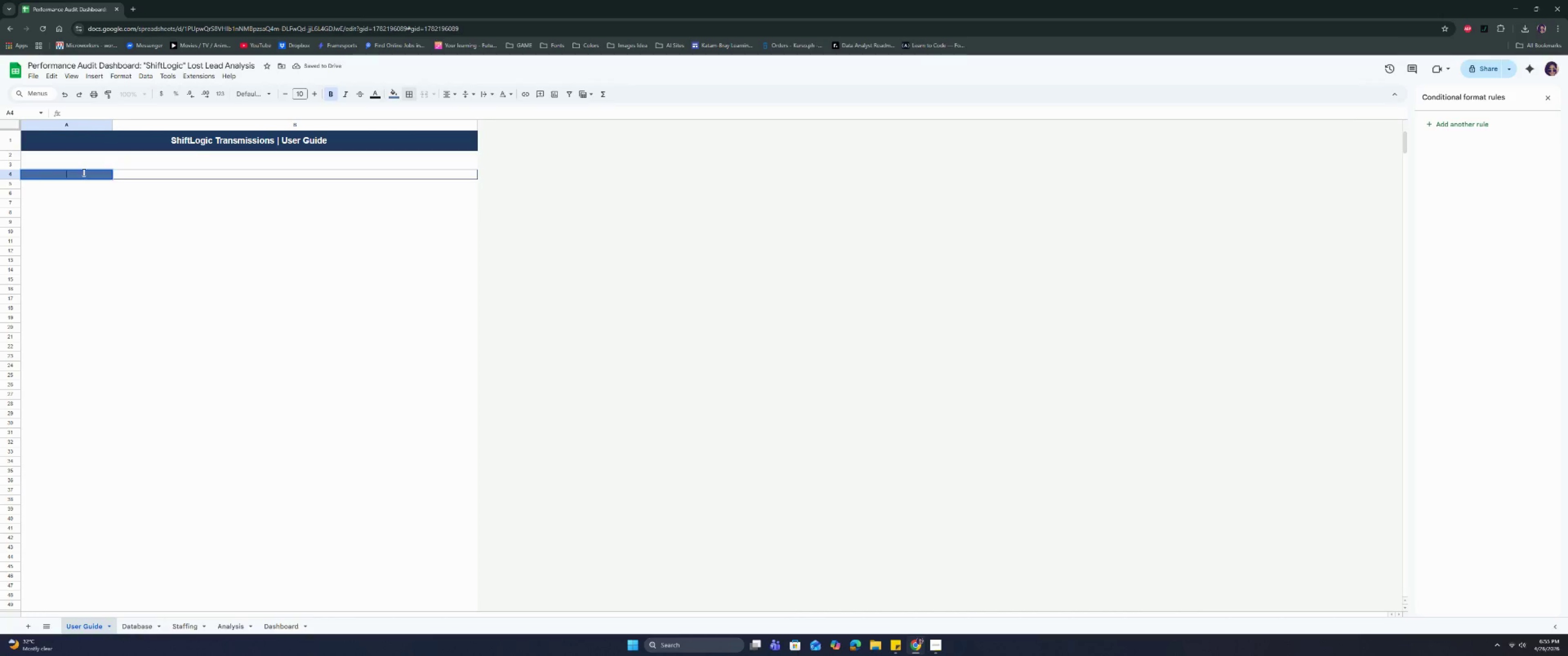 
left_click([77, 127])
 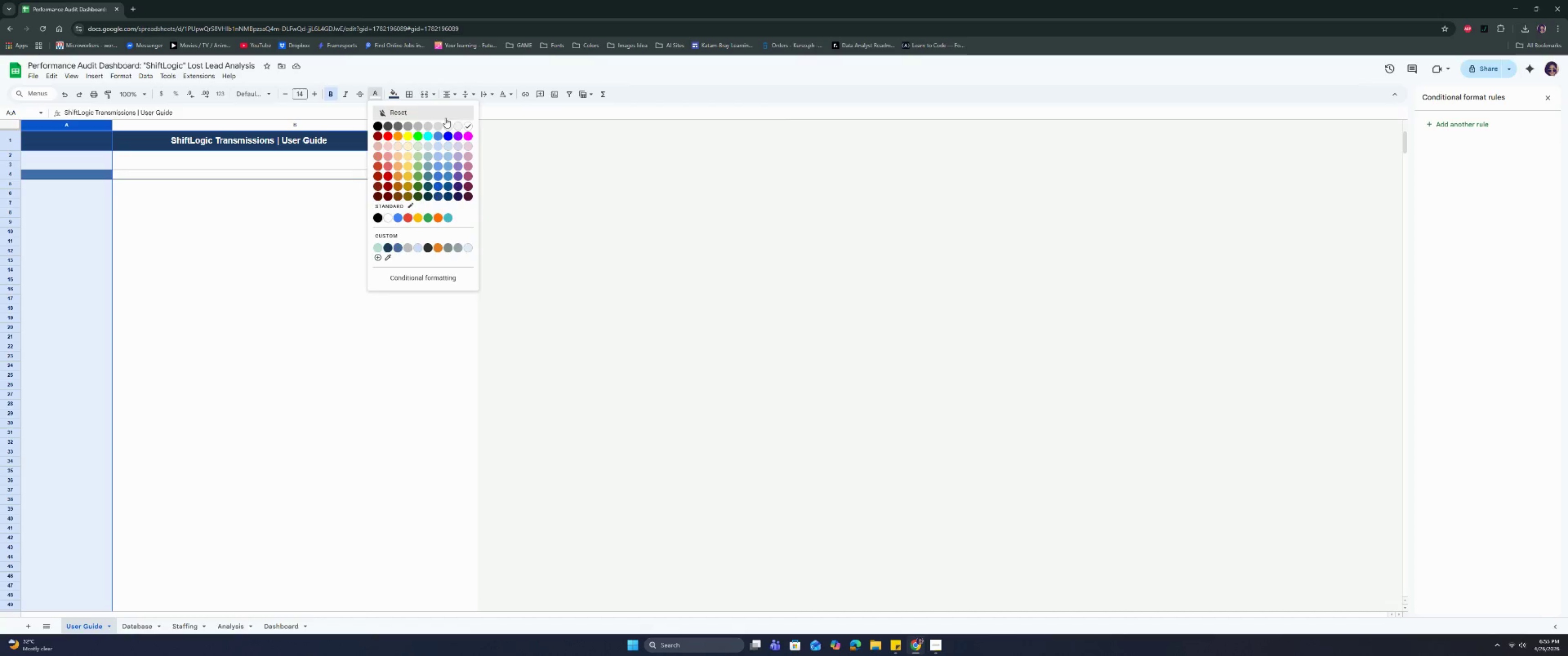 
left_click([468, 126])
 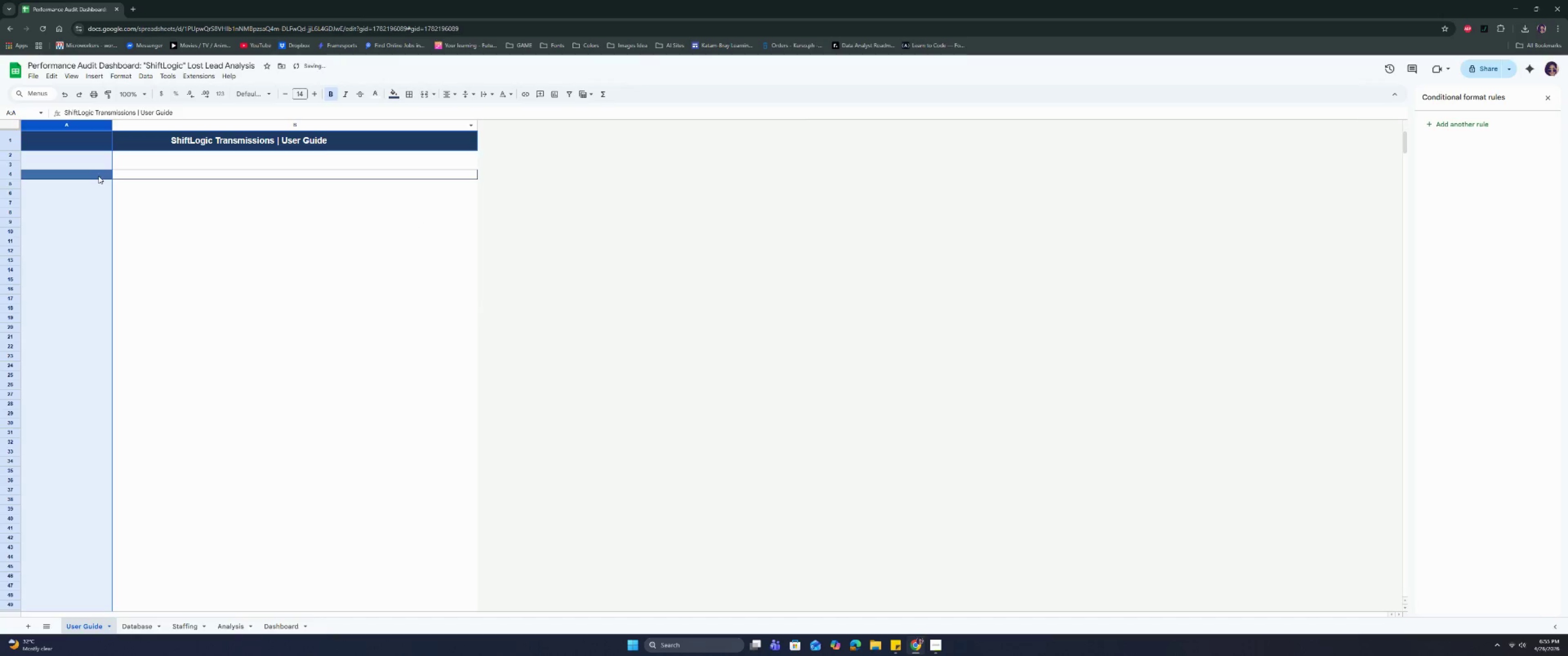 
double_click([98, 175])
 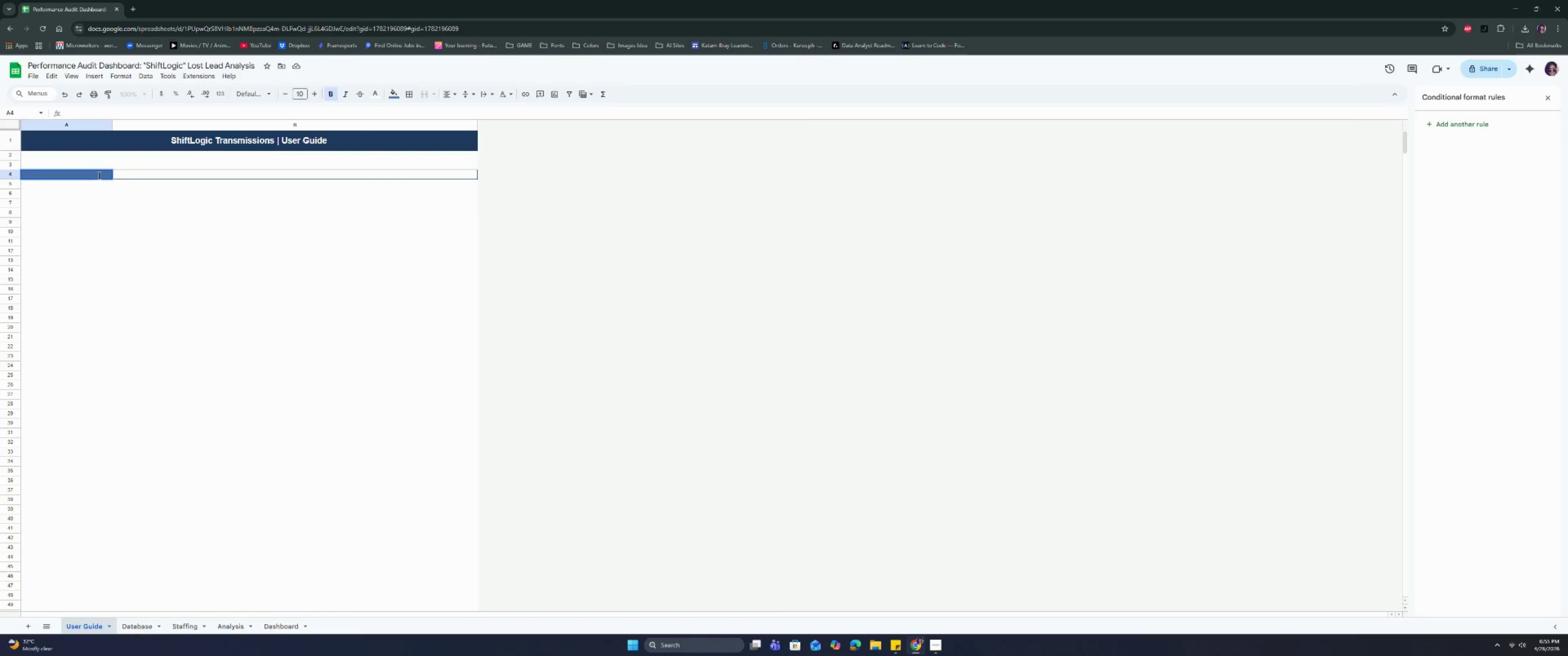 
wait(15.47)
 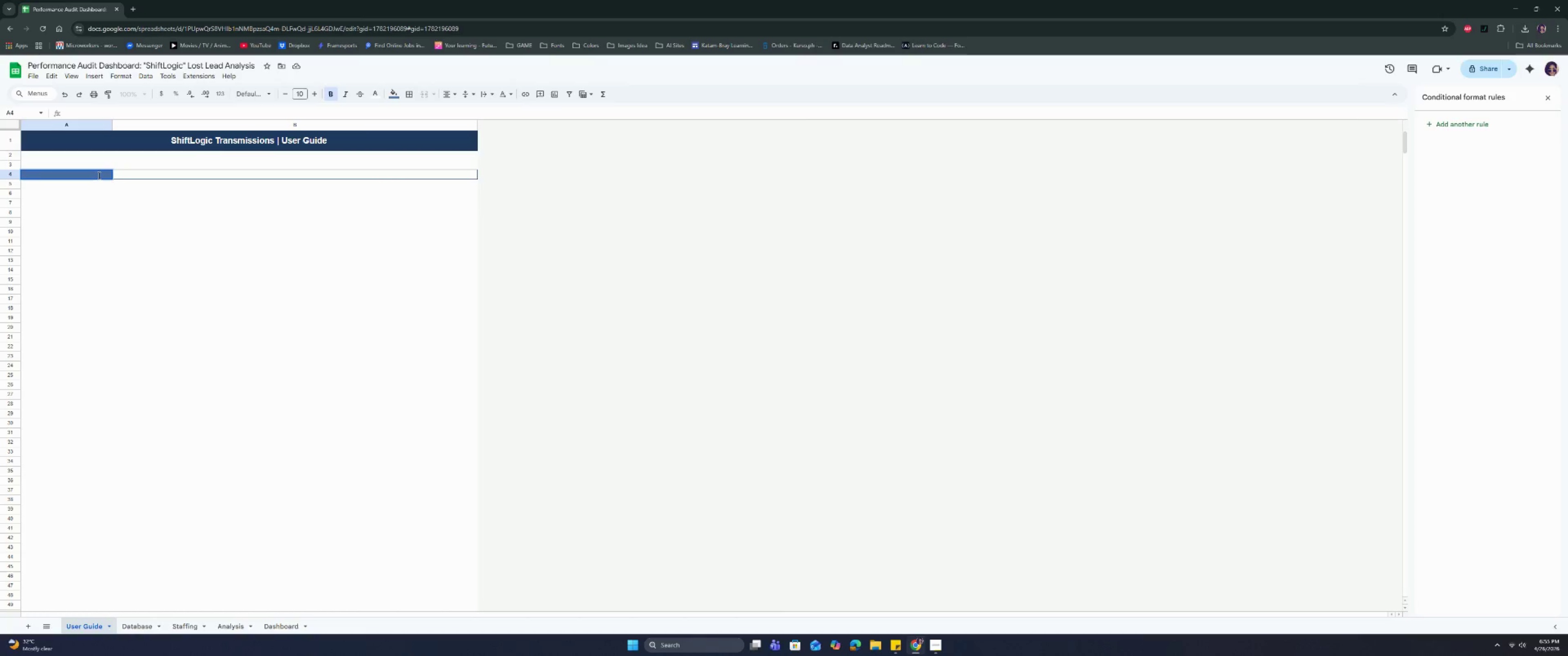 
type(Purpose)
 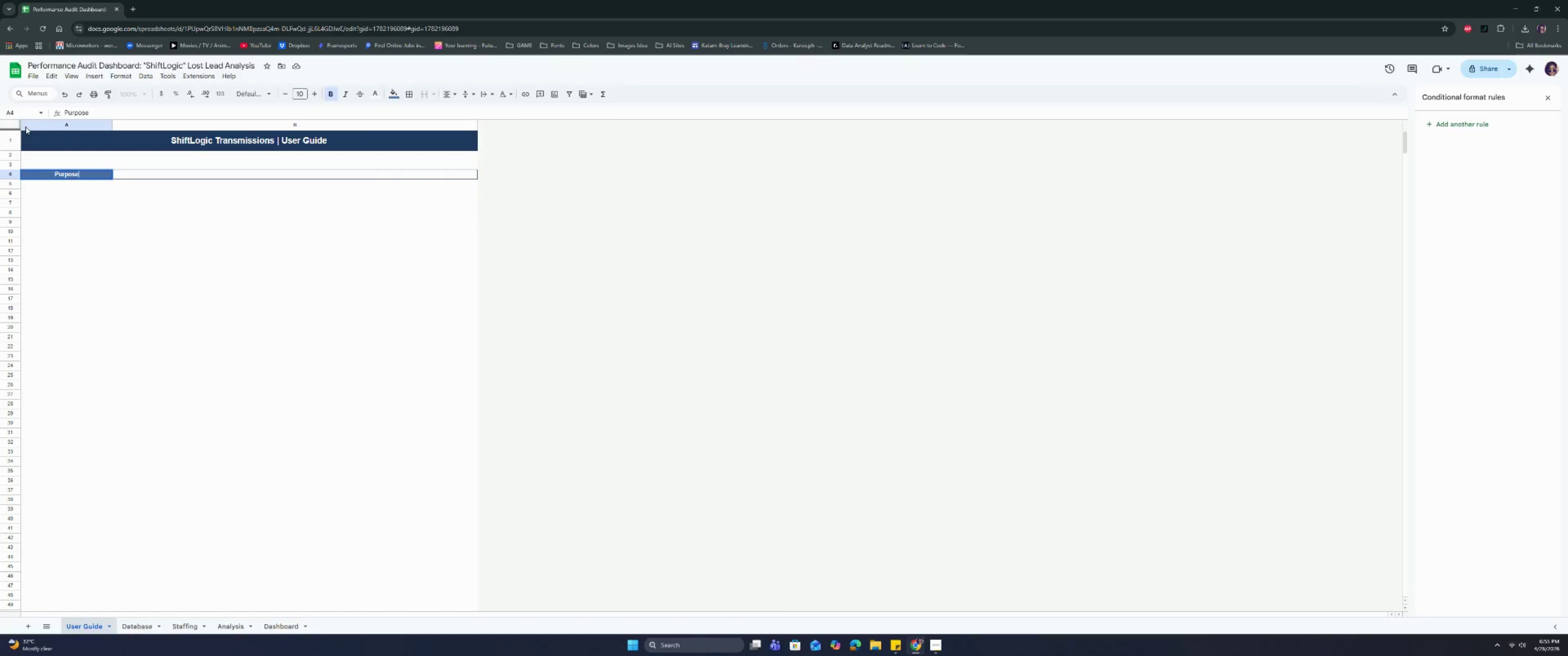 
left_click([5, 123])
 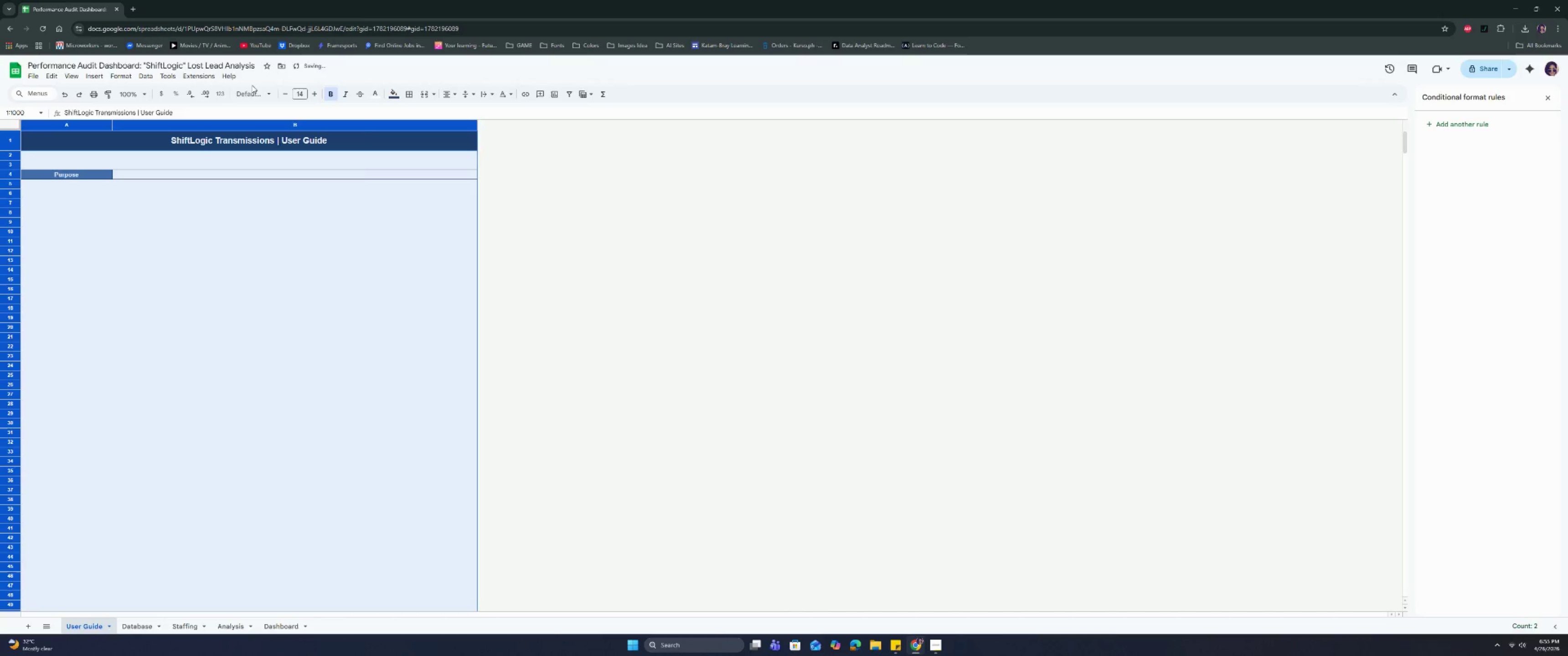 
double_click([256, 92])
 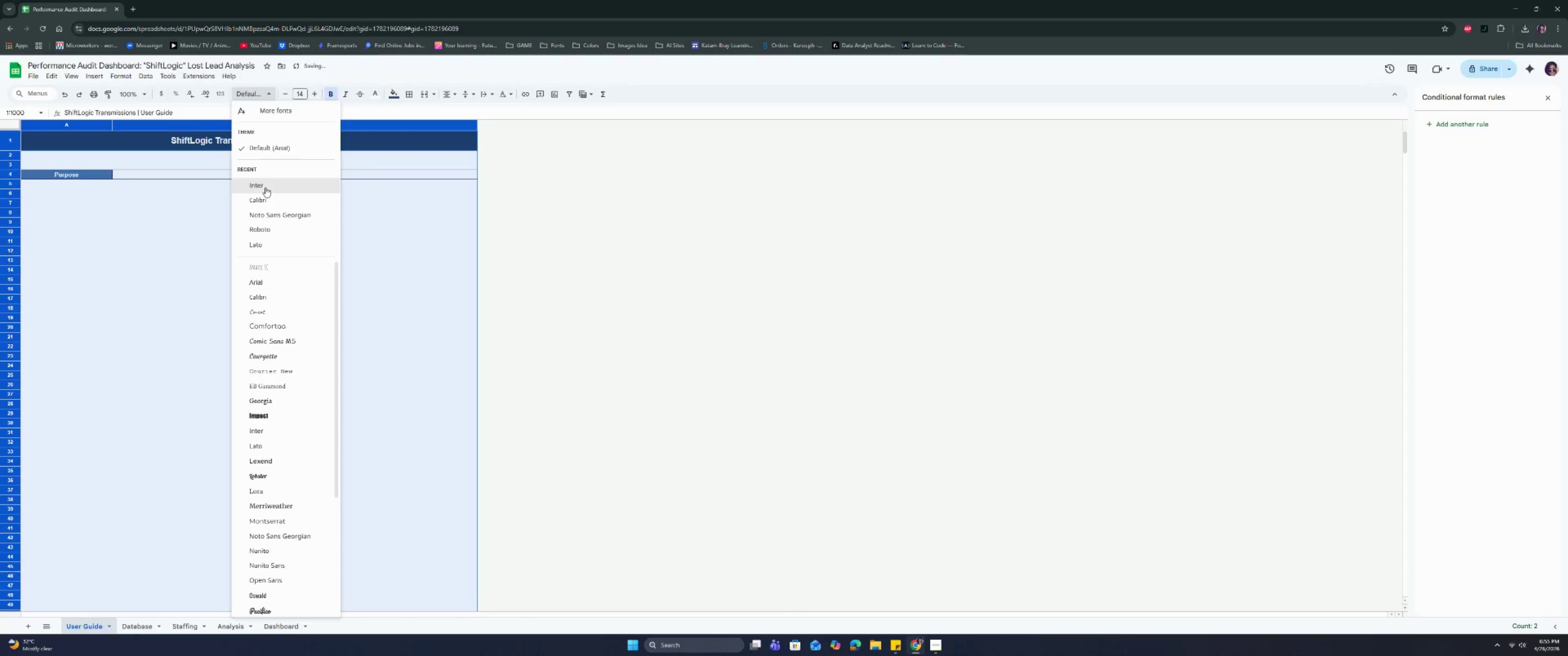 
left_click([265, 185])
 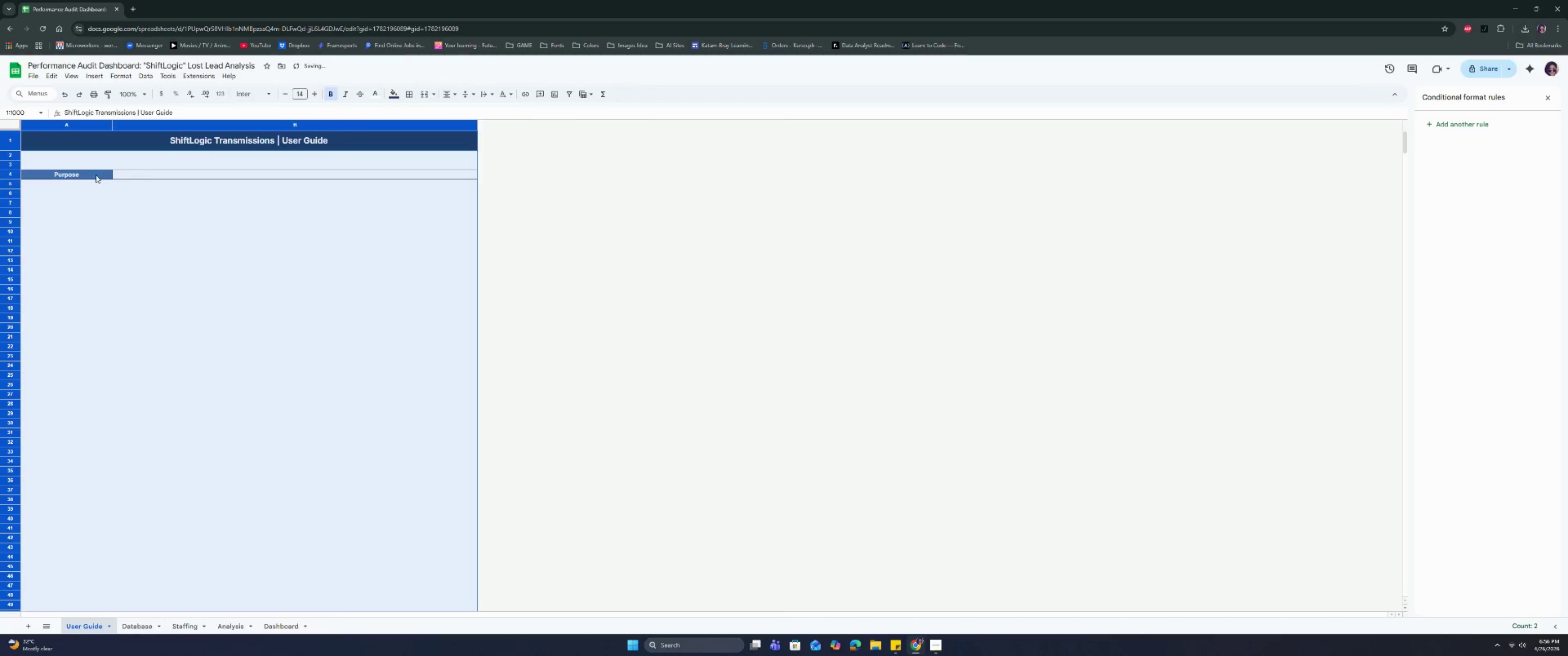 
double_click([96, 175])
 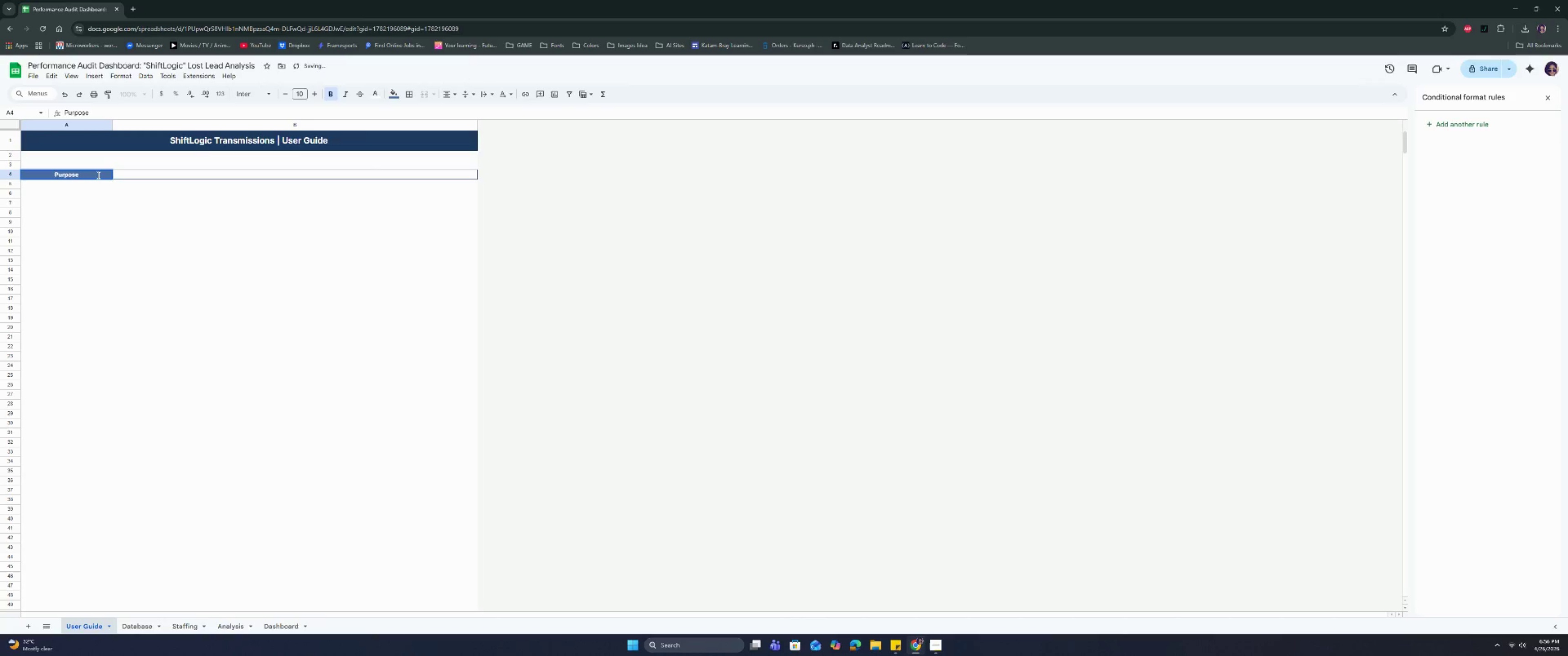 
type( of the Workbook)
key(Tab)
 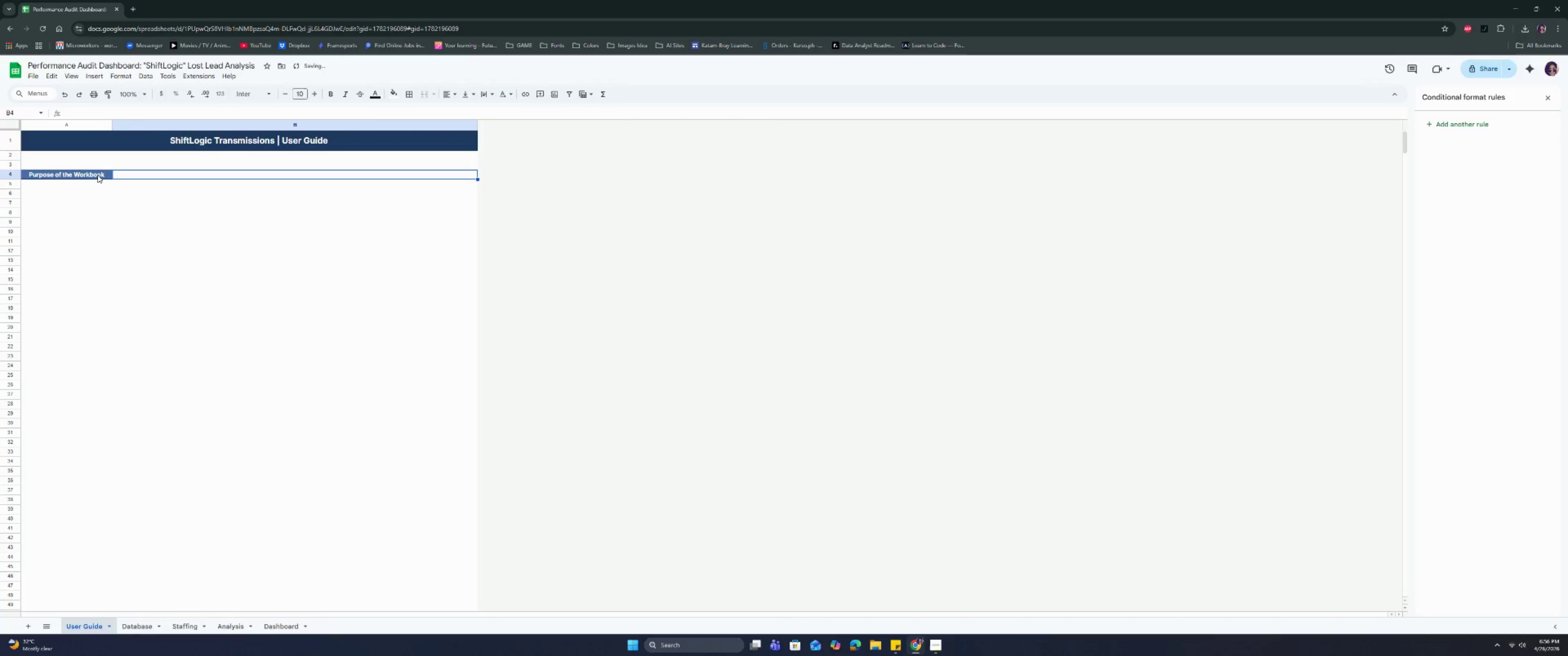 
key(Enter)
 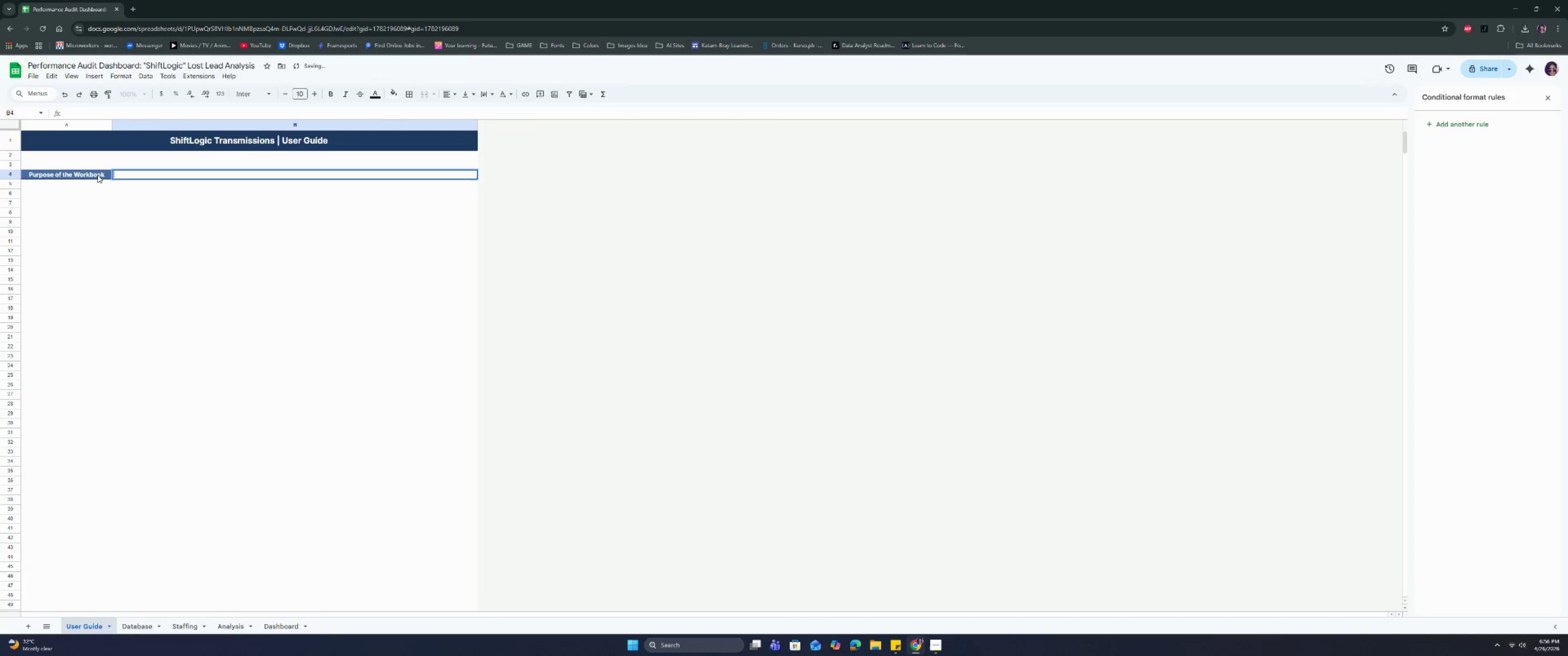 
type(This dashboard analyzes "quoted but not l)
key(Backspace)
type(booked", )
key(Backspace)
key(Backspace)
type( cusomte)
key(Backspace)
key(Backspace)
key(Backspace)
key(Backspace)
type(tomers to identify why lead )
key(Backspace)
type(s are lost wh)
key(Backspace)
key(Backspace)
type(an )
key(Backspace)
type(d where recovery opportubit)
key(Backspace)
key(Backspace)
type(b)
key(Backspace)
key(Backspace)
type(b)
key(Backspace)
type(nities exit)
key(Backspace)
type(st.)
 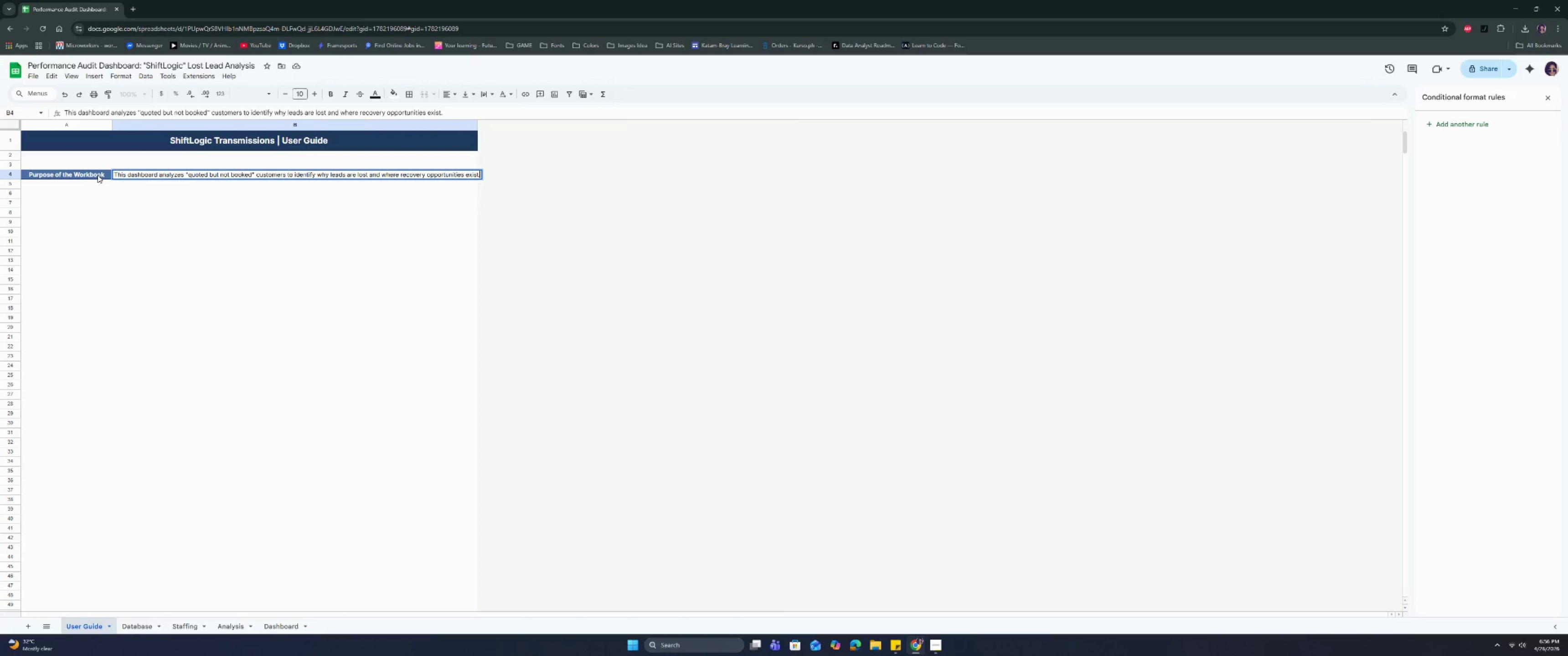 
key(Control+Enter)
 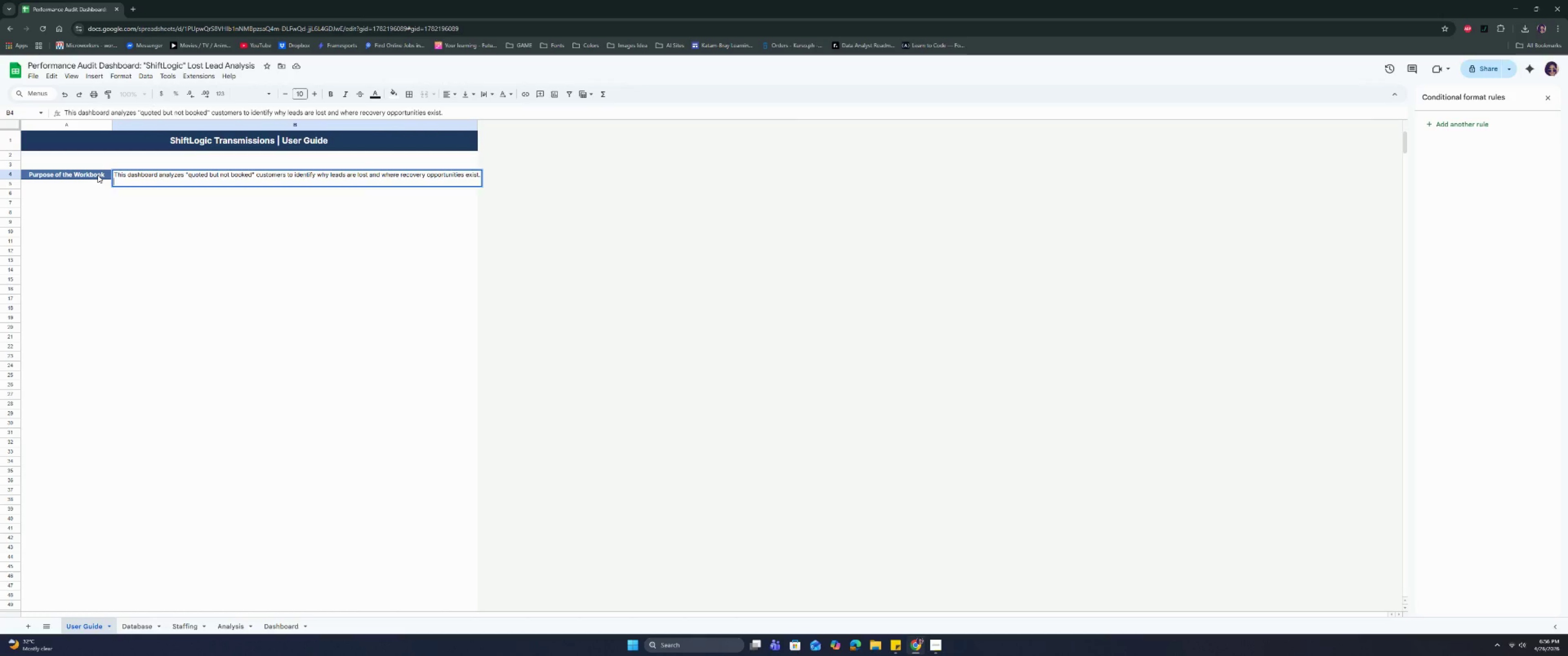 
key(Control+Enter)
 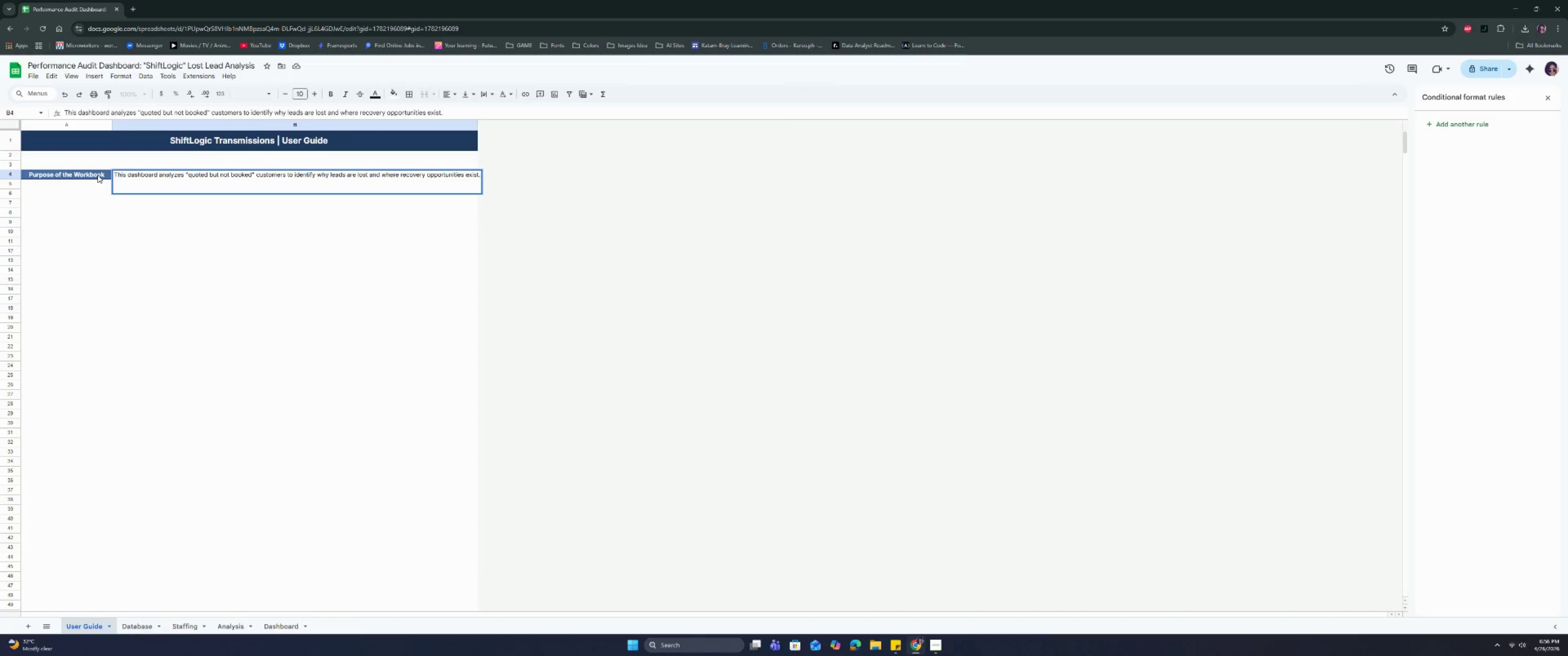 
type(It helps answer:)
 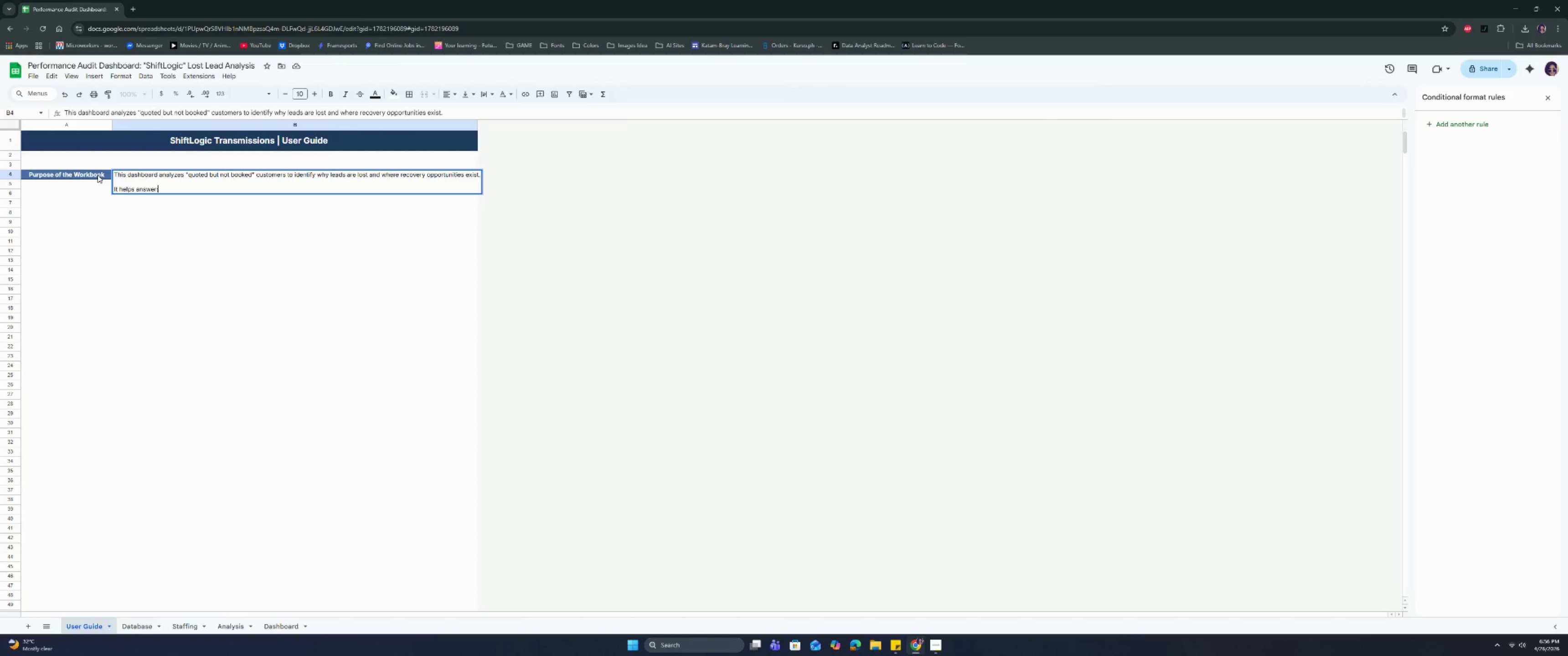 
key(Control+Enter)
 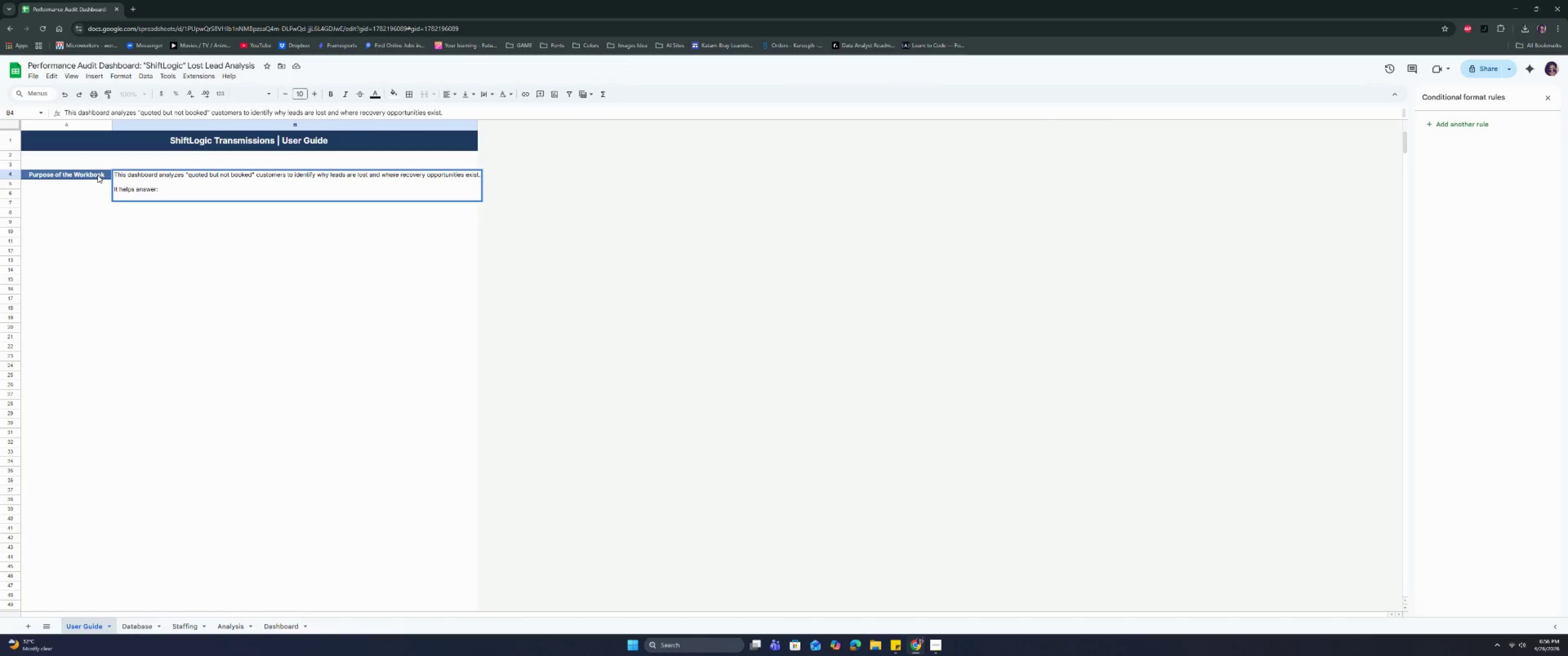 
type(-> Why are customers not booking?)
 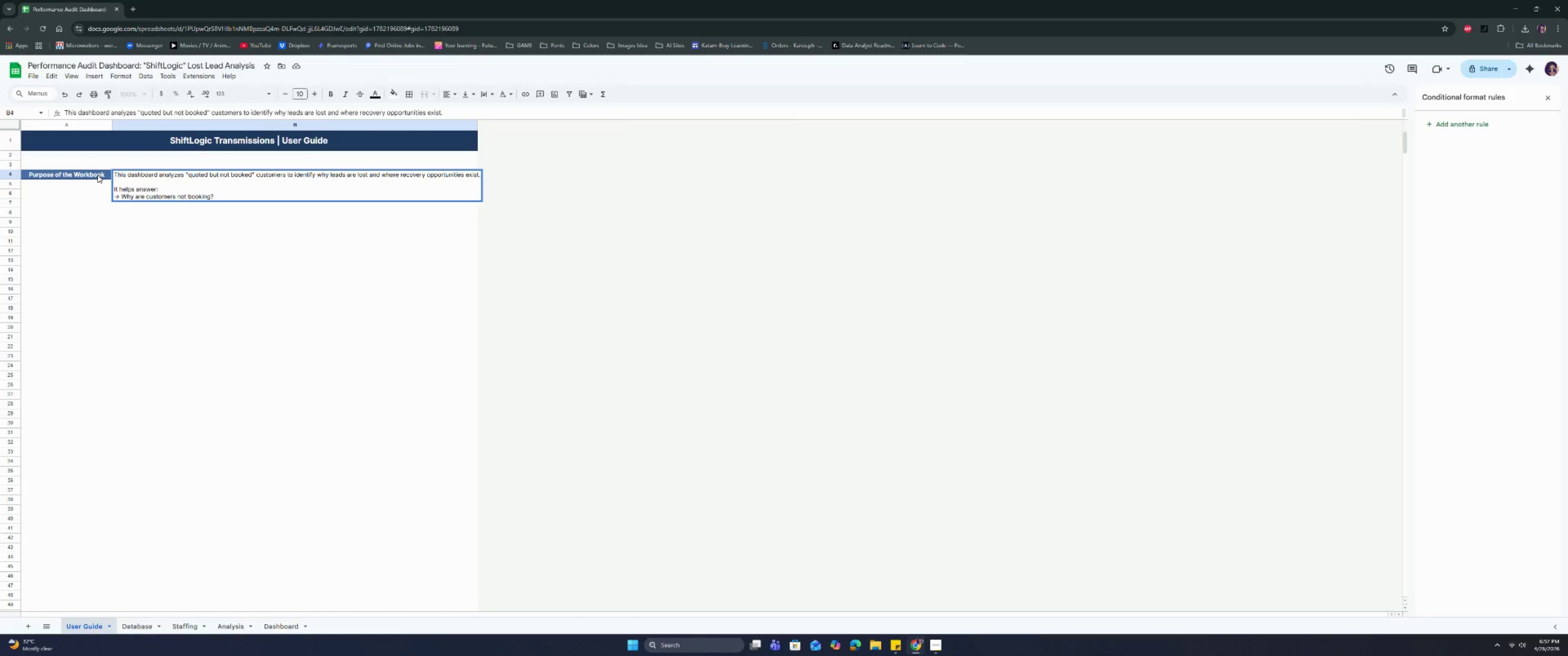 
key(Control+Enter)
 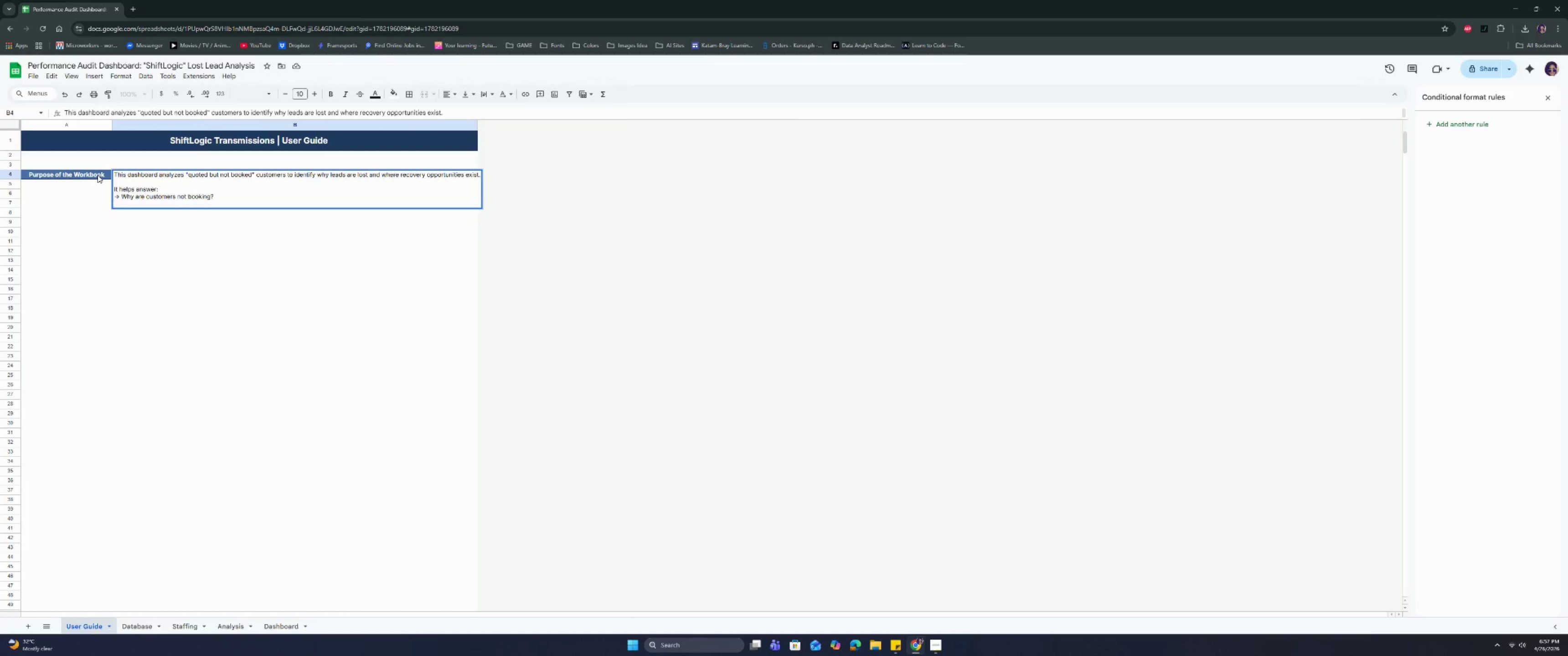 
type(-> Which leads are worth recovering?)
 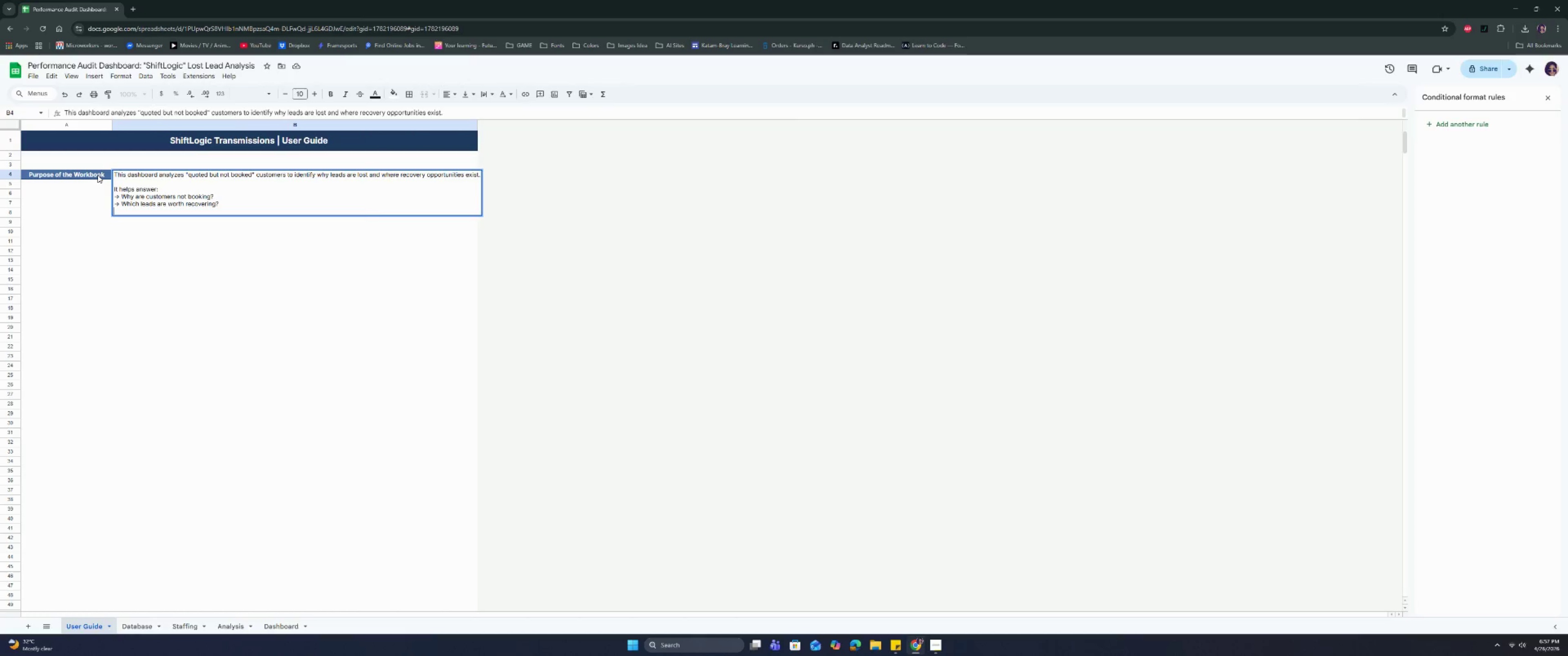 
key(Control+Enter)
 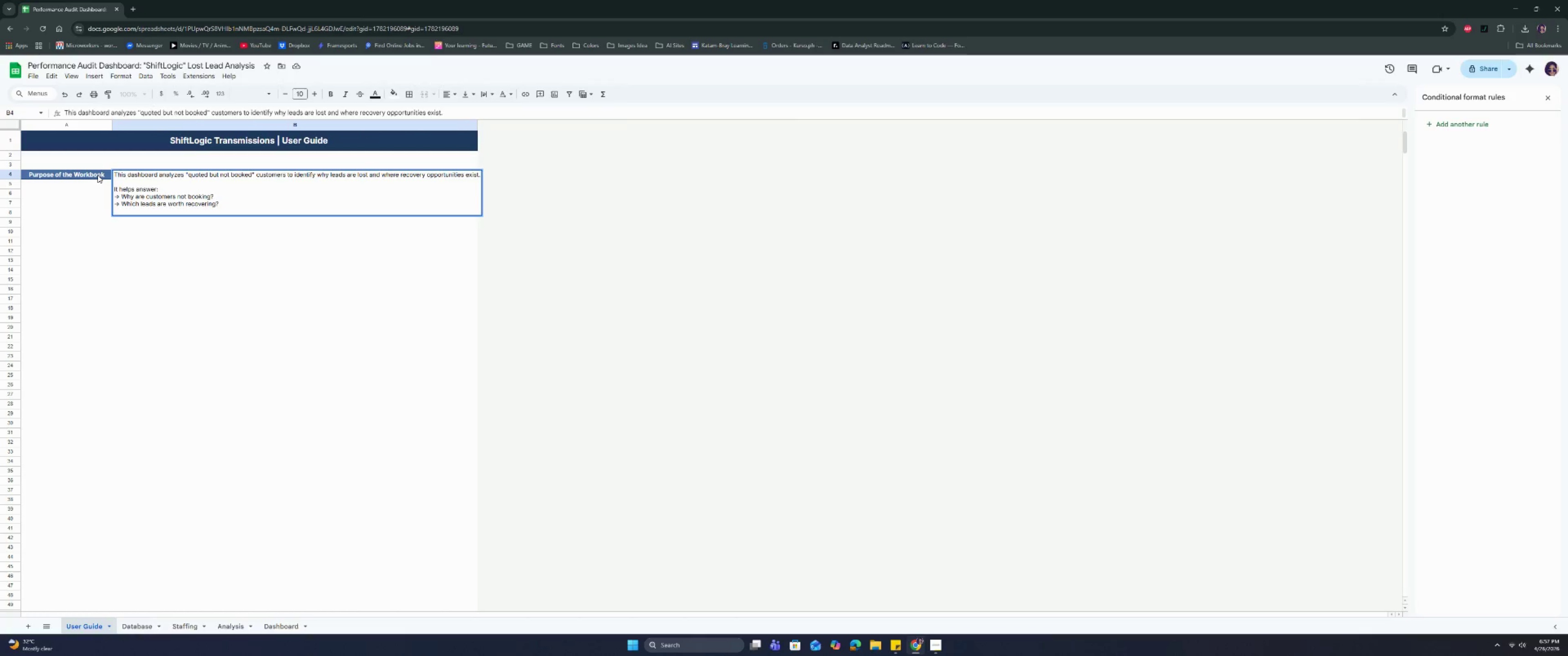 
type(-> Which location )
key(Backspace)
type(s have the most friction?)
 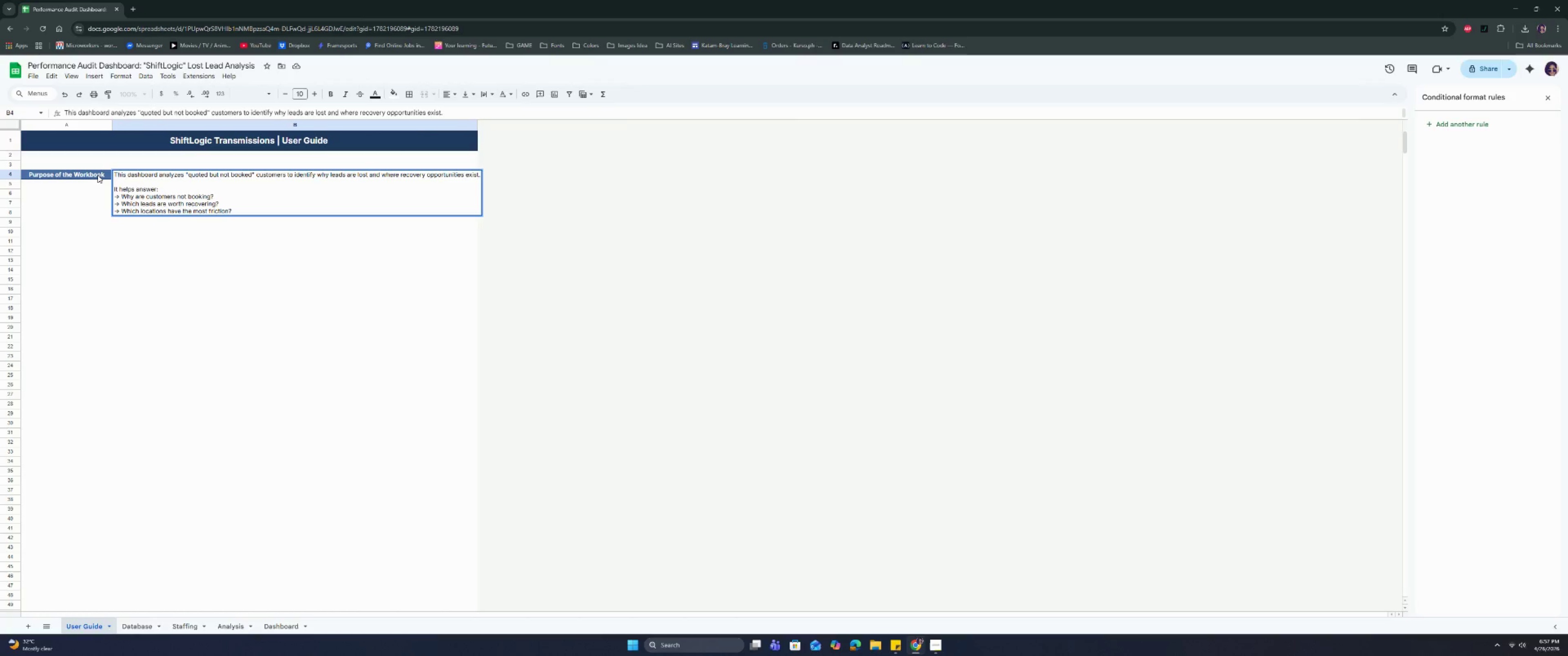 
key(Control+ControlRight)
 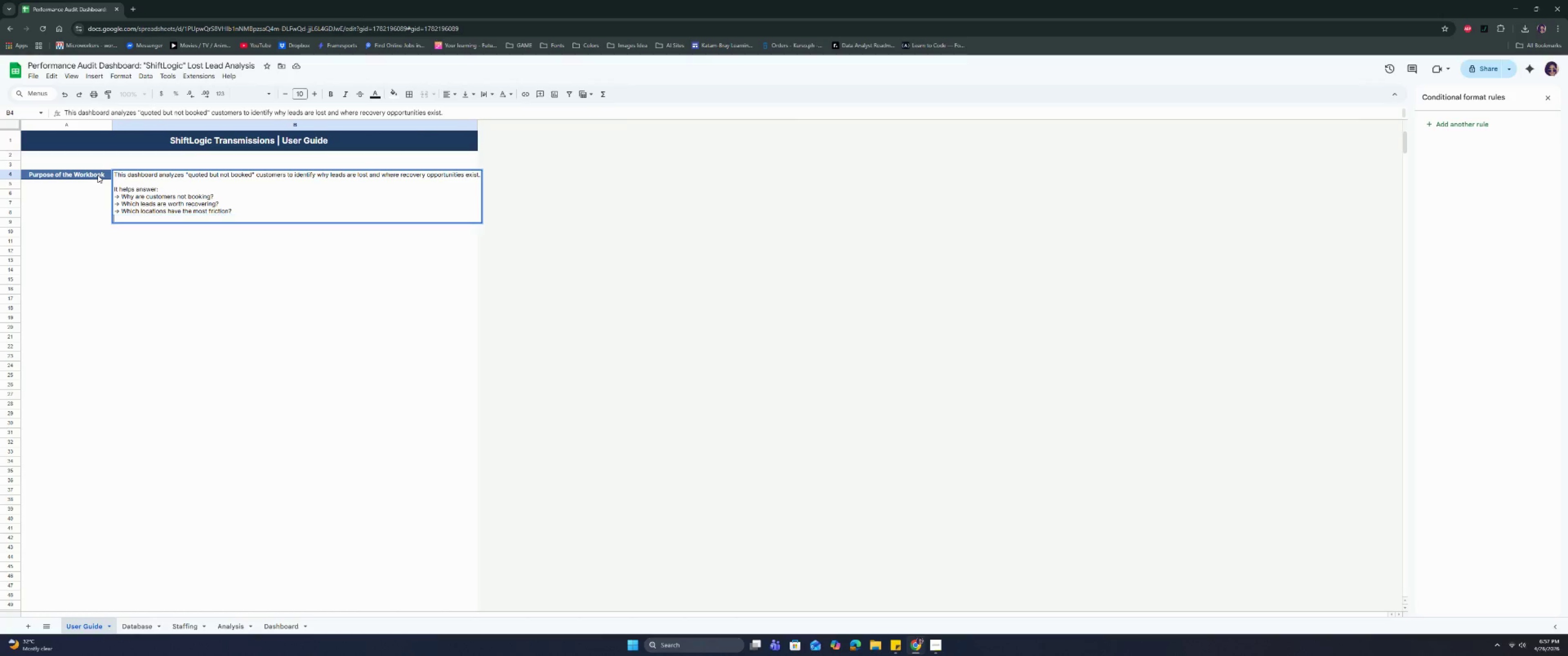 
key(Control+Enter)
 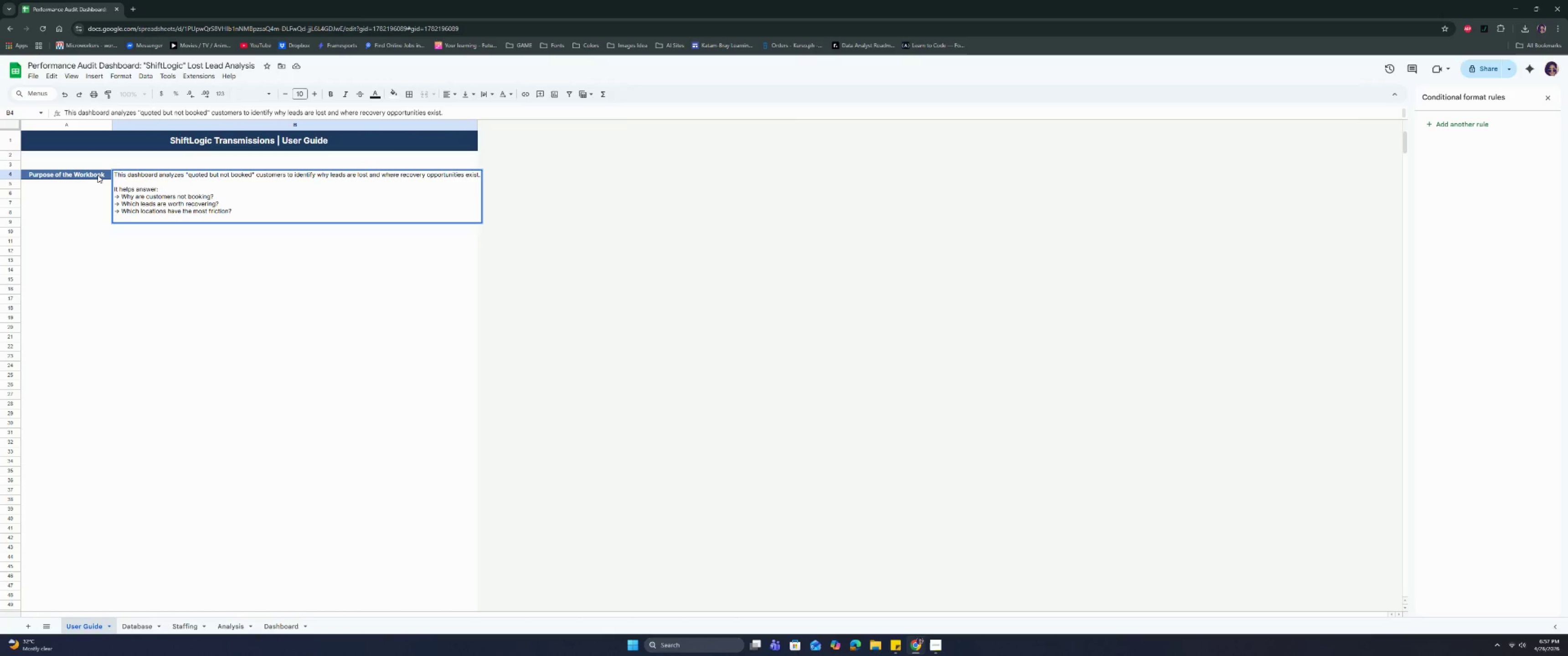 
type(-> What opeara)
key(Backspace)
key(Backspace)
key(Backspace)
type(ratonal issues are driving loss?)
 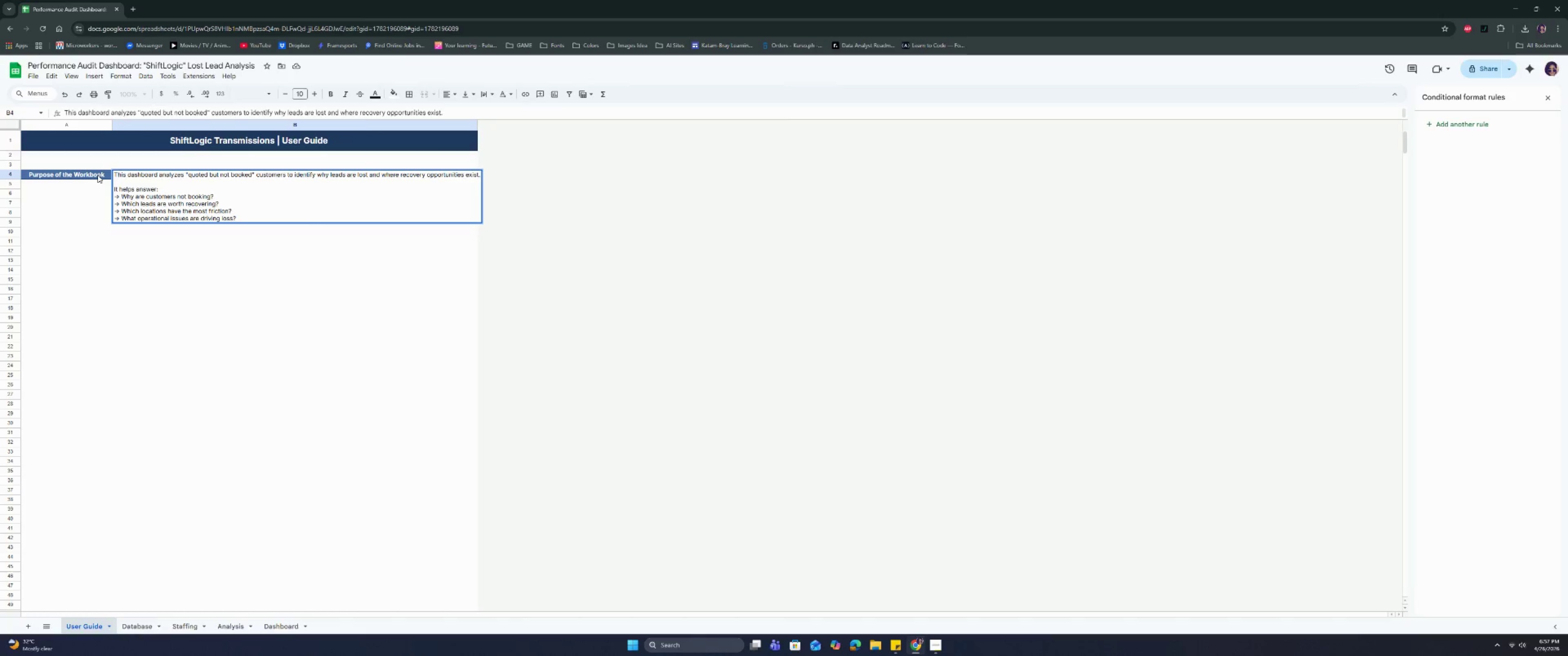 
key(Enter)
 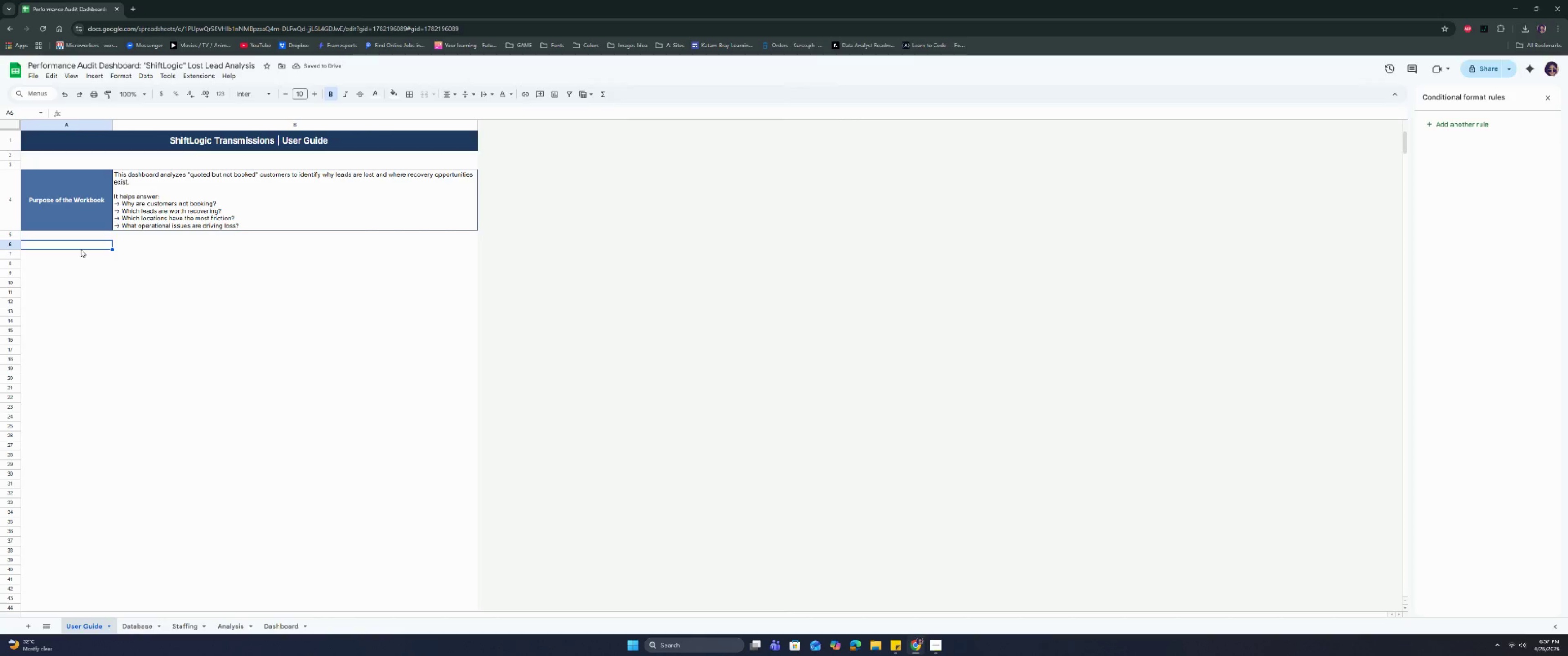 
left_click([395, 93])
 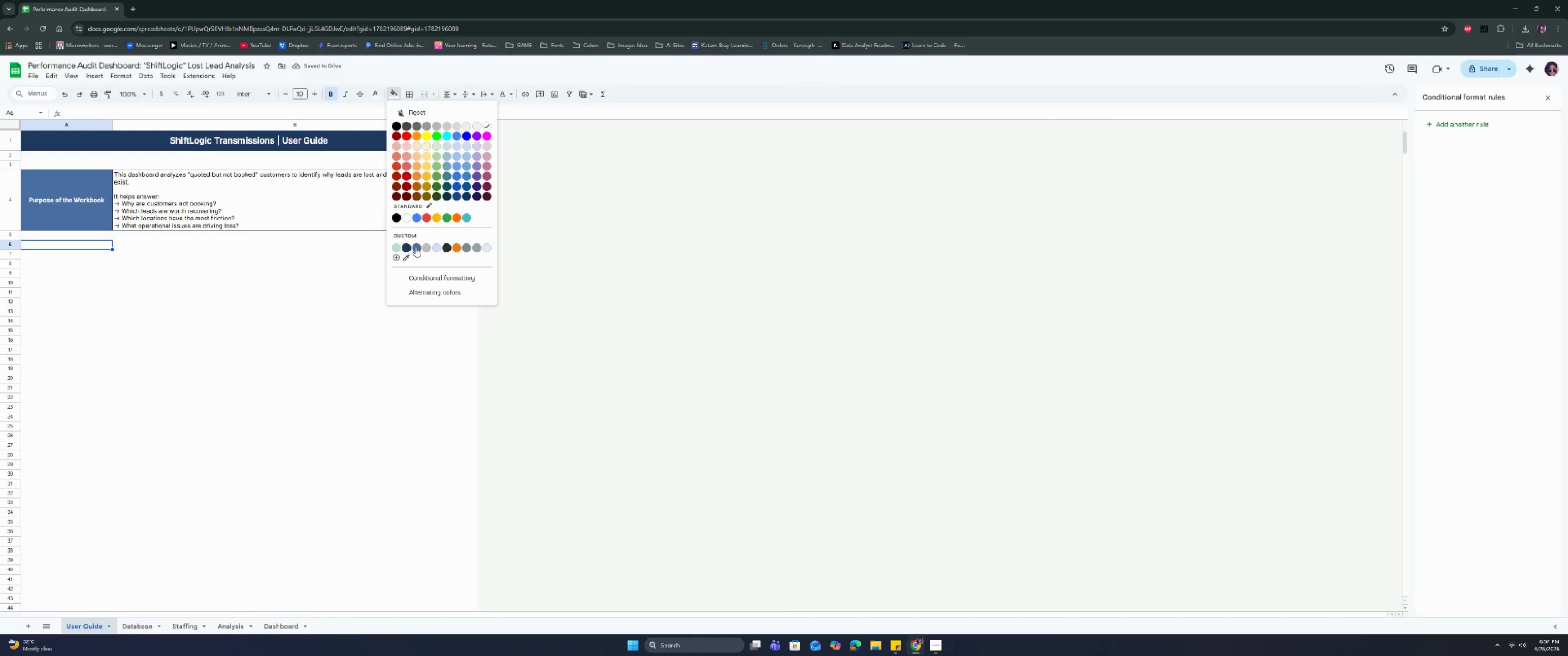 
left_click([416, 247])
 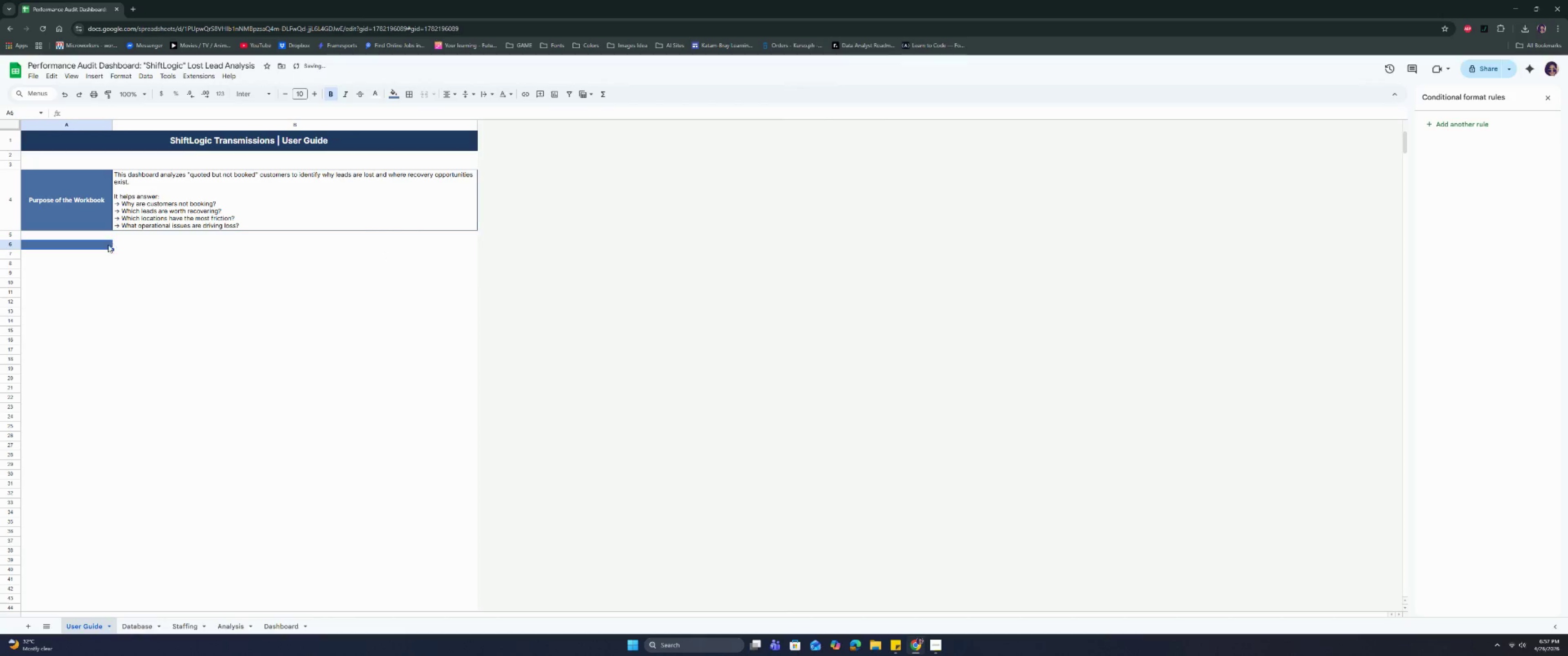 
left_click_drag(start_coordinate=[103, 245], to_coordinate=[127, 244])
 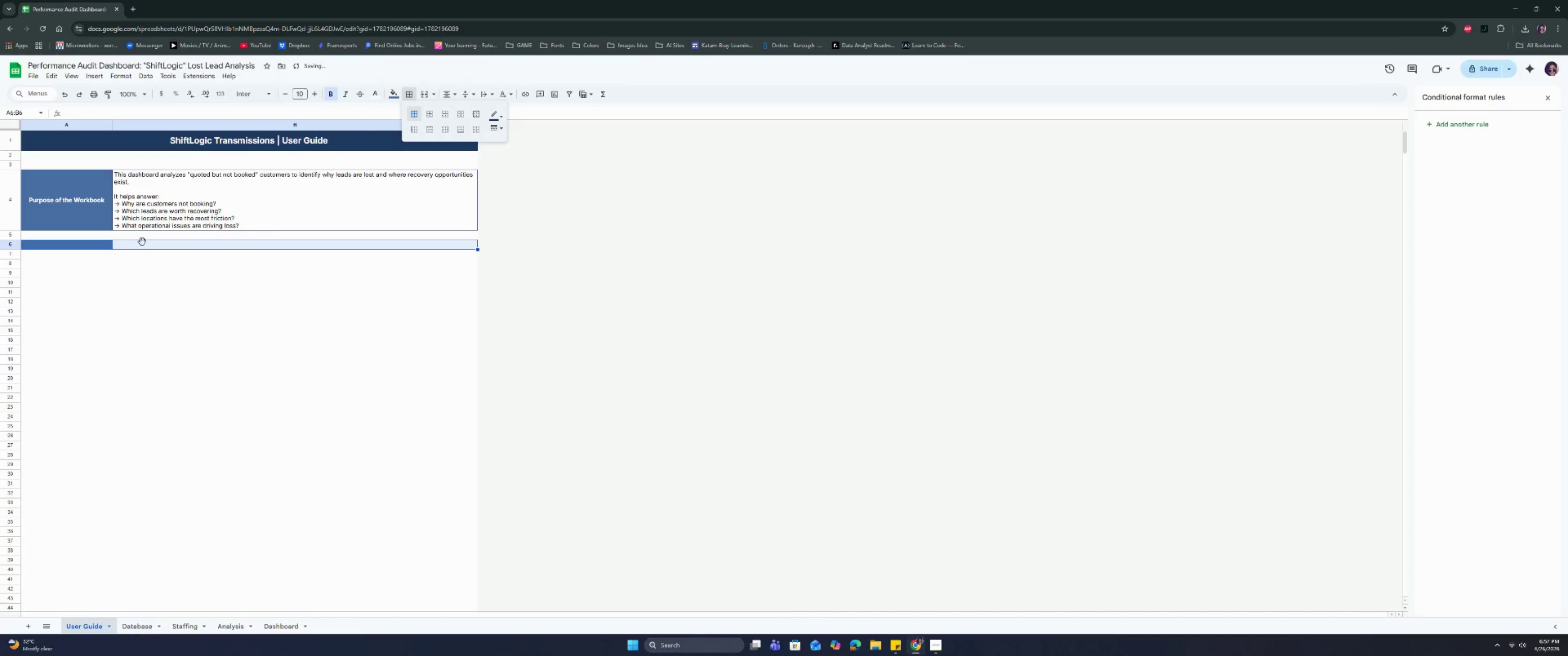 
double_click([99, 245])
 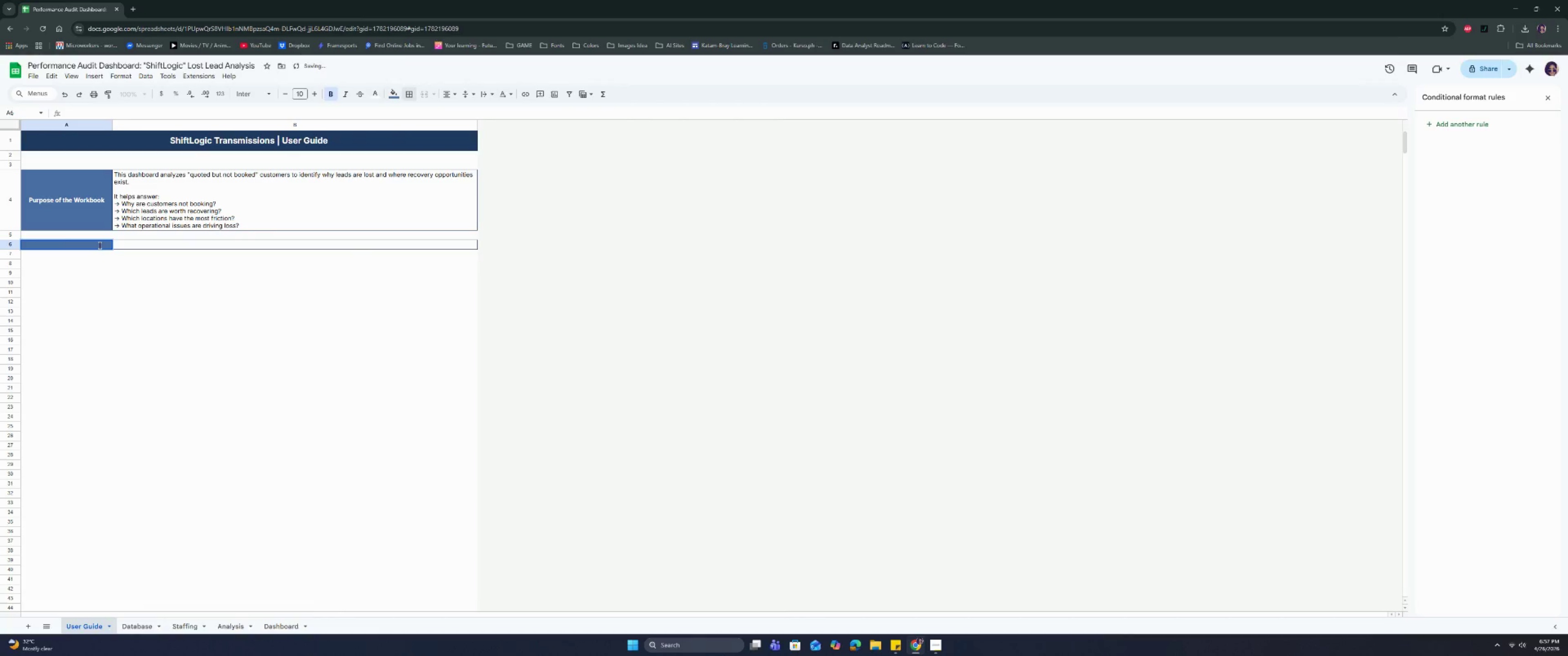 
type(Workbook Structure)
key(Tab)
 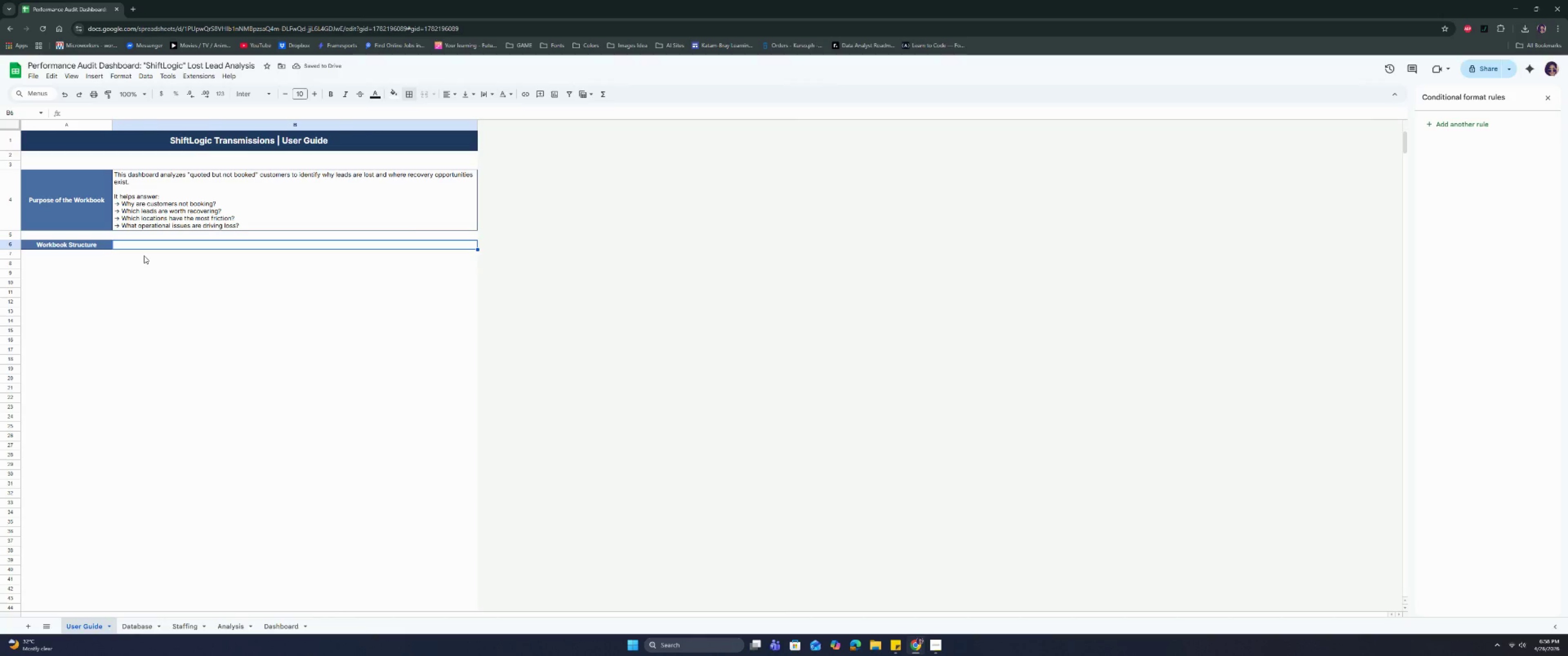 
wait(5.08)
 